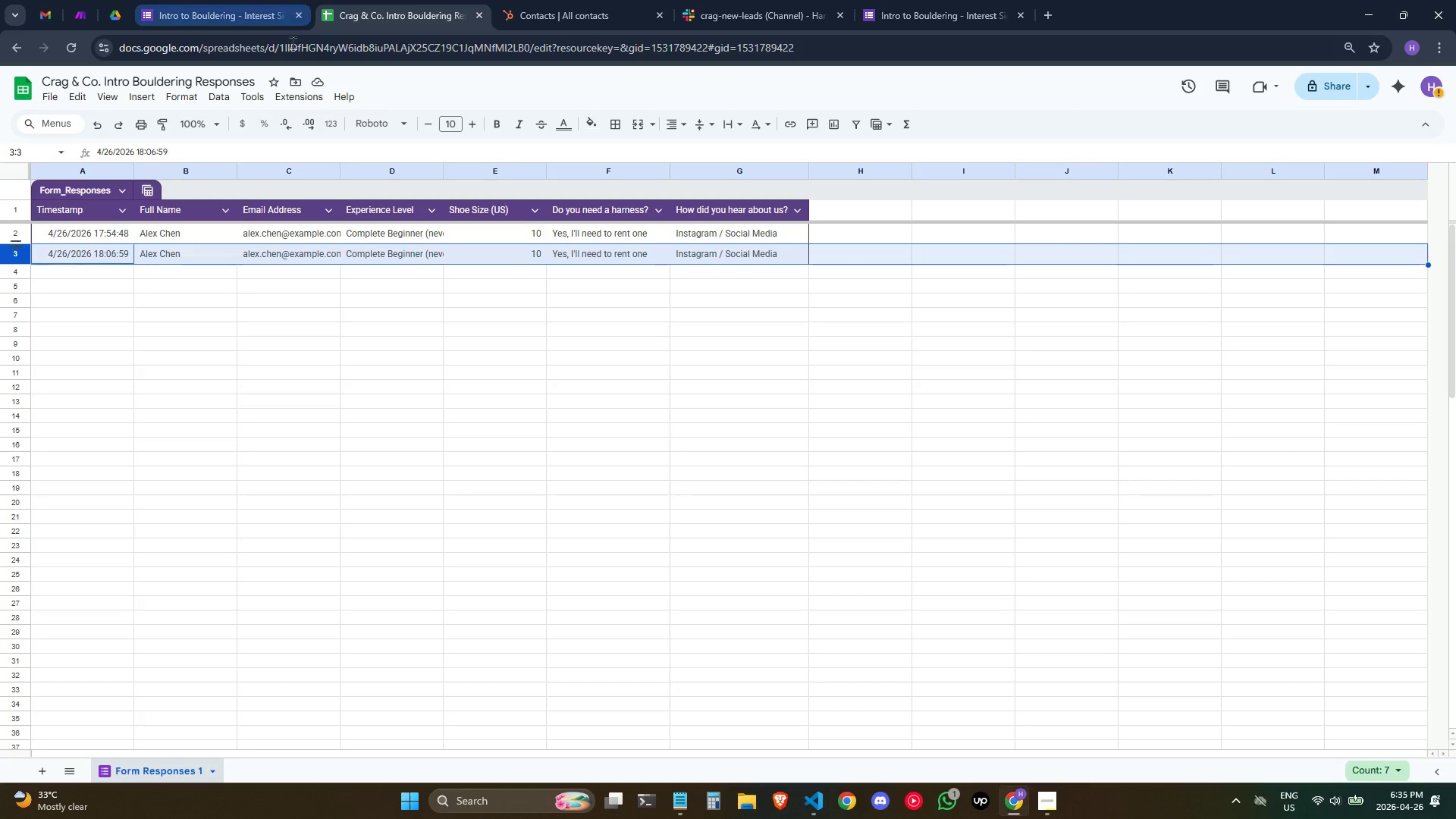 
left_click_drag(start_coordinate=[425, 473], to_coordinate=[425, 465])
 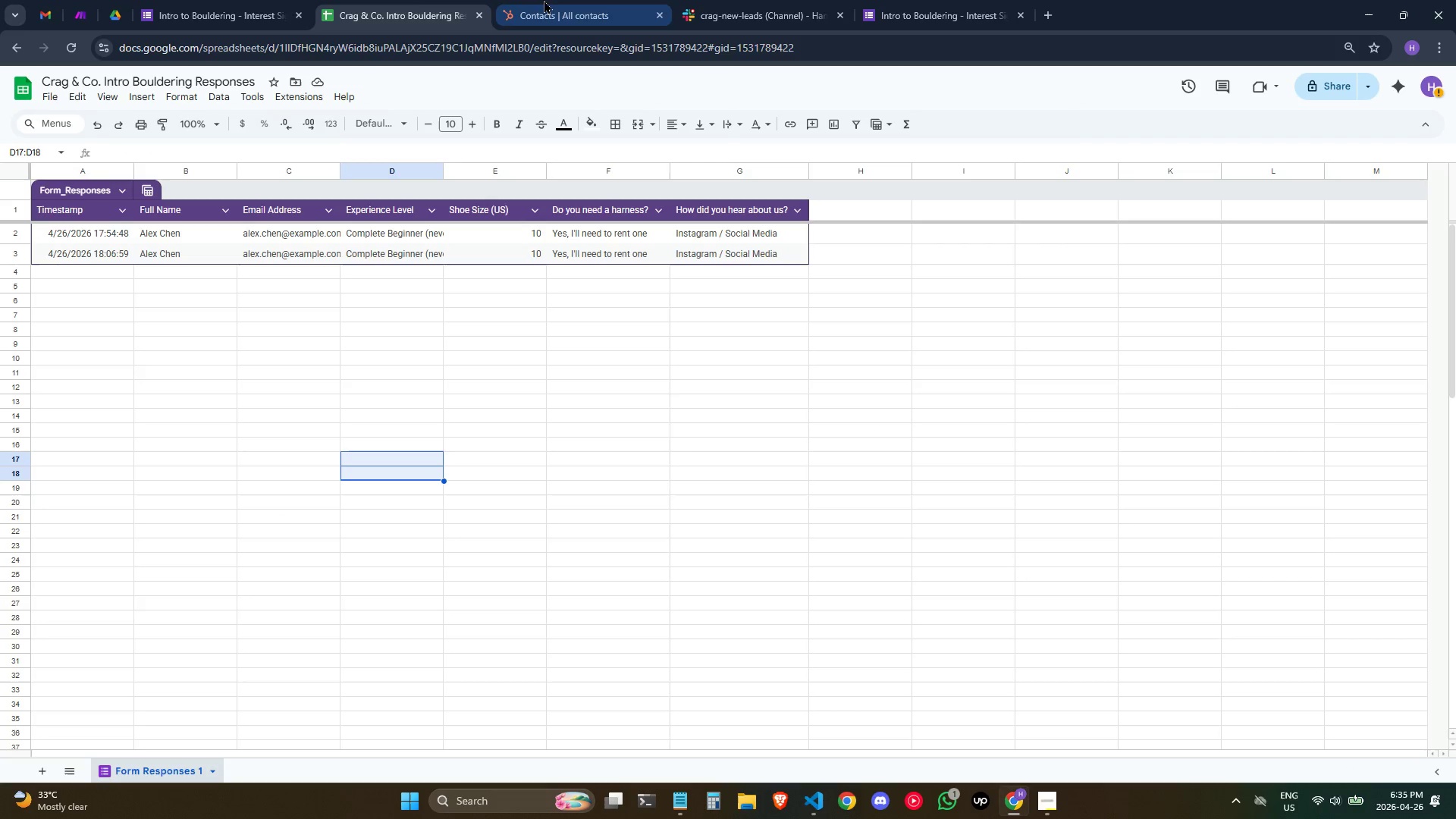 
left_click([553, 0])
 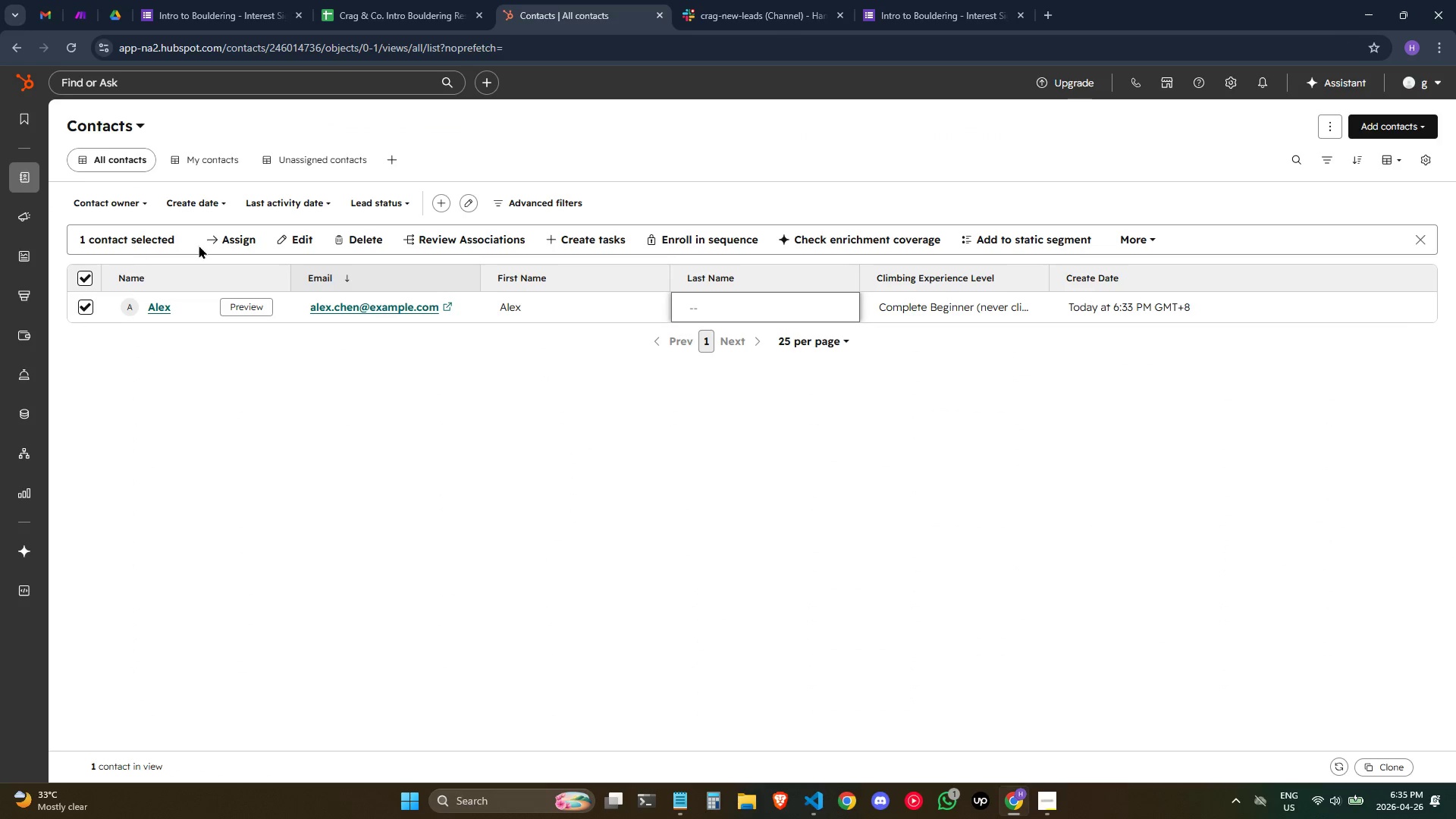 
left_click([360, 240])
 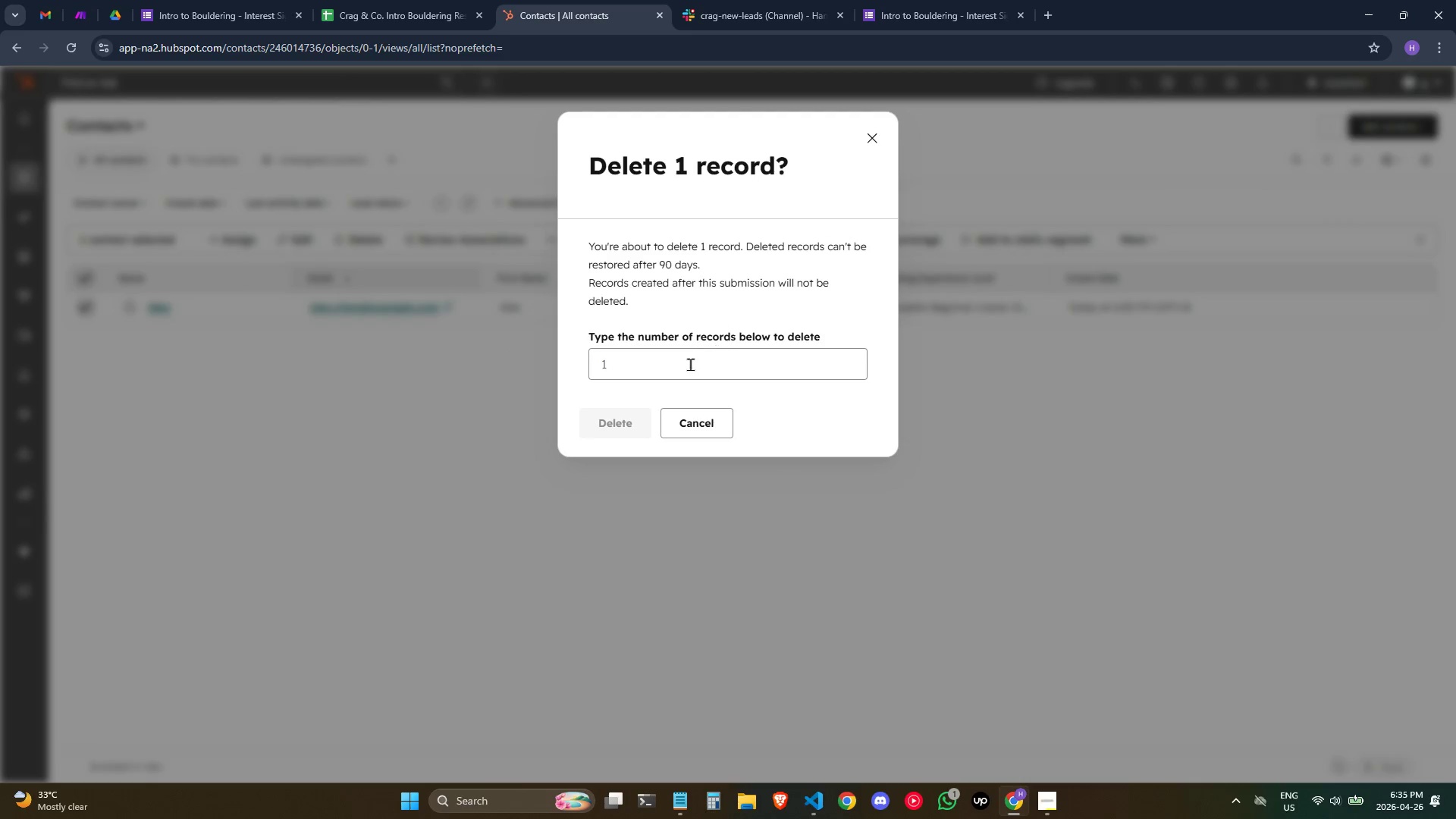 
left_click([687, 366])
 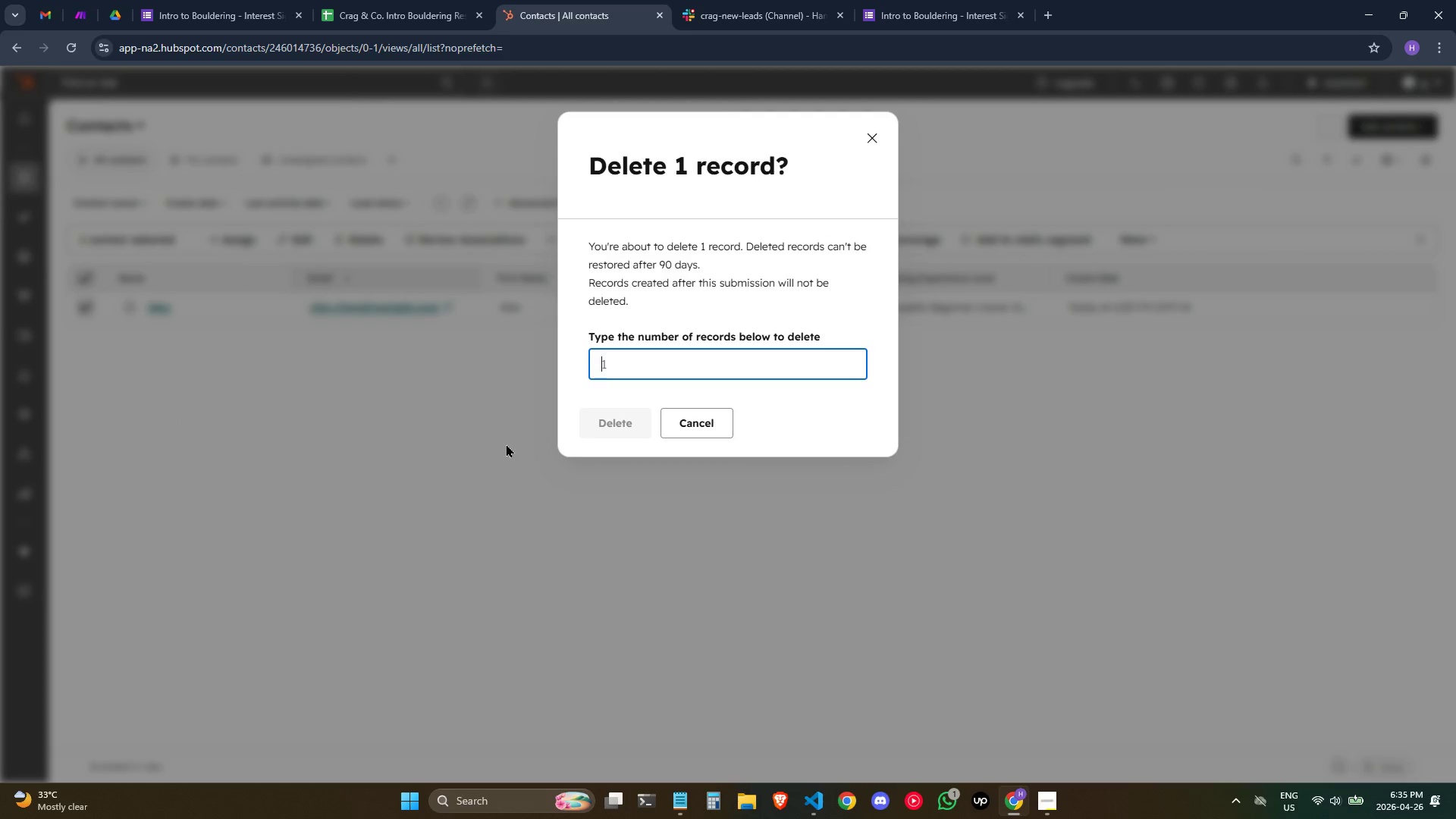 
key(1)
 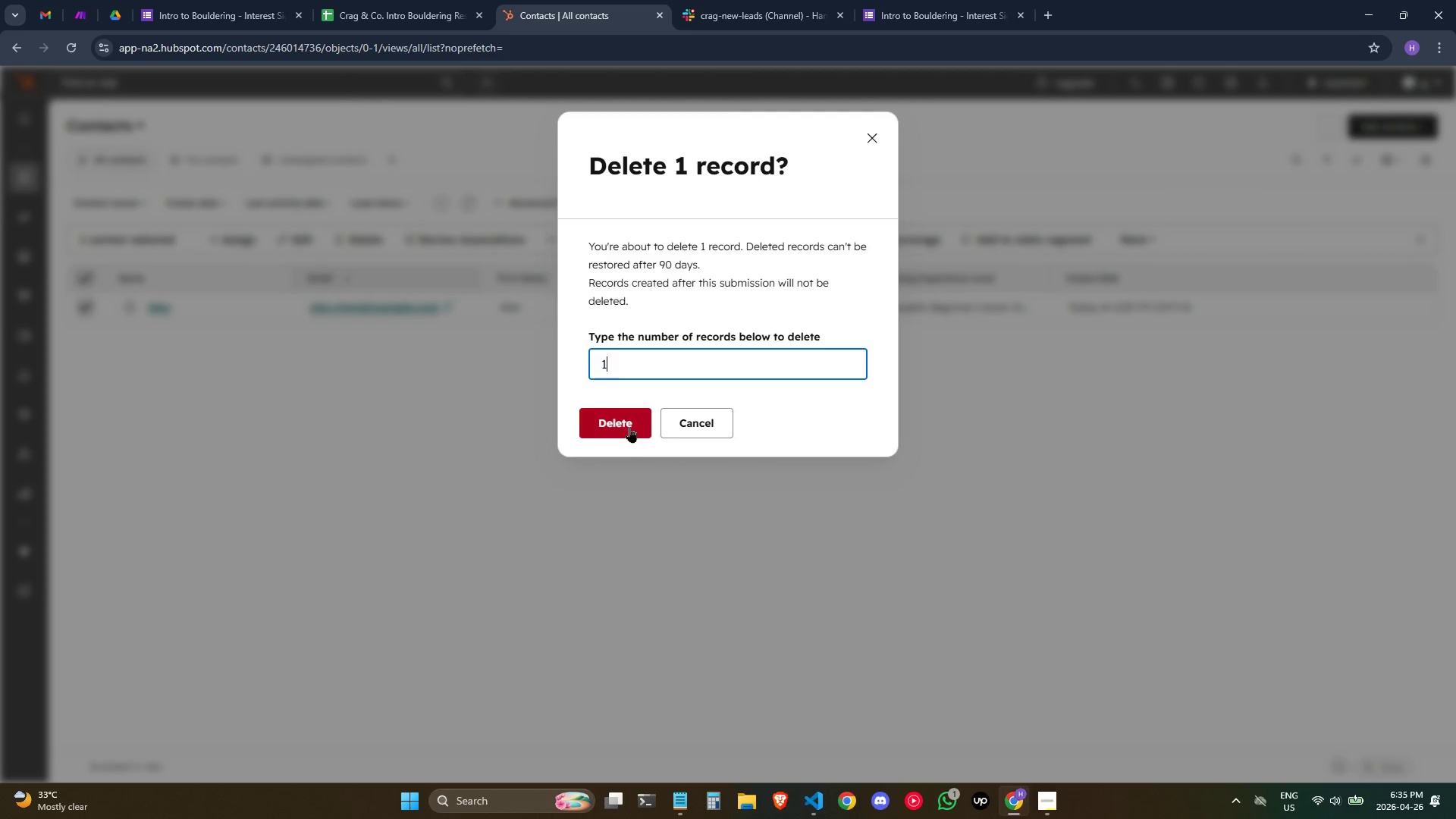 
left_click([629, 427])
 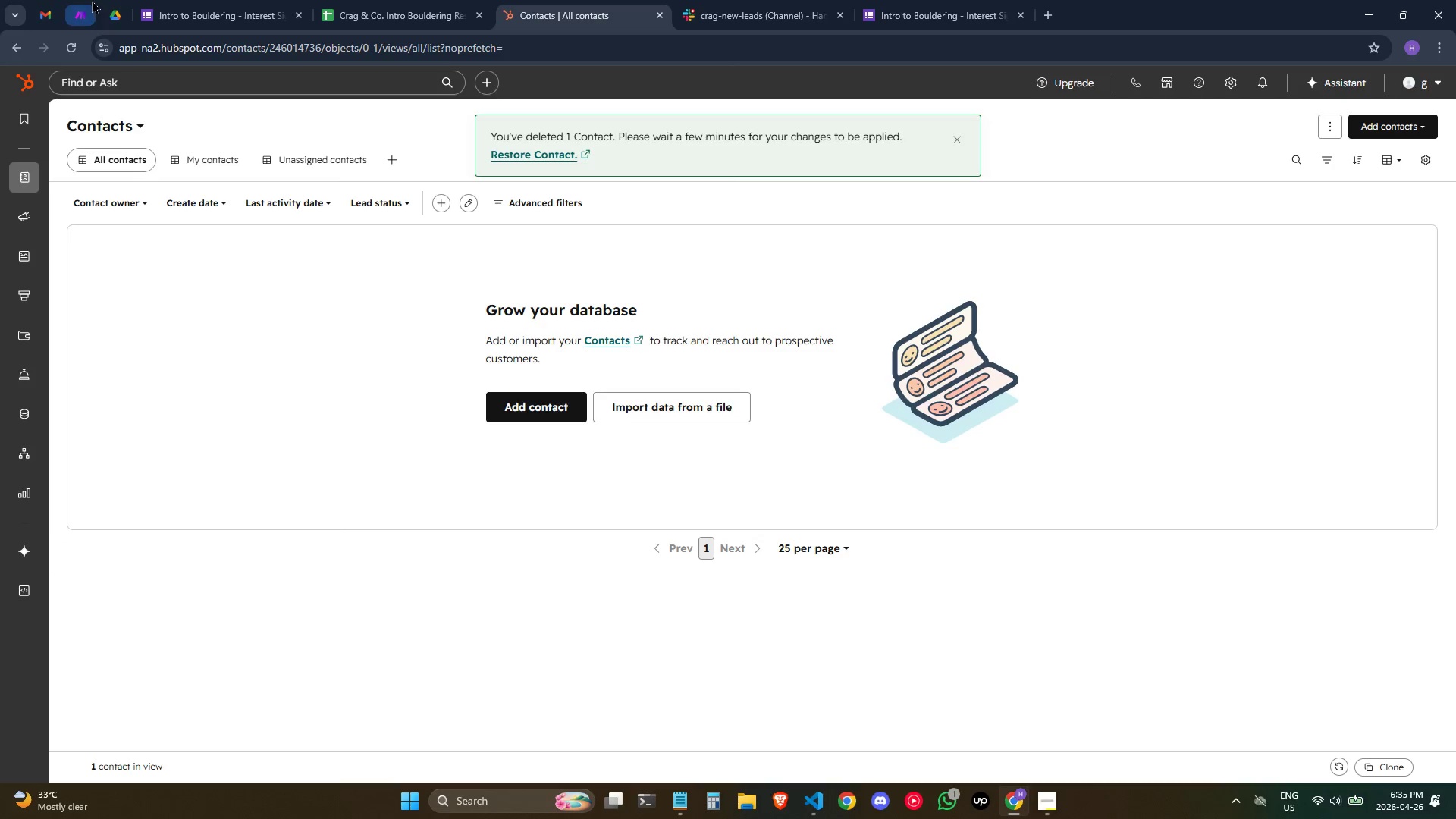 
left_click([80, 0])
 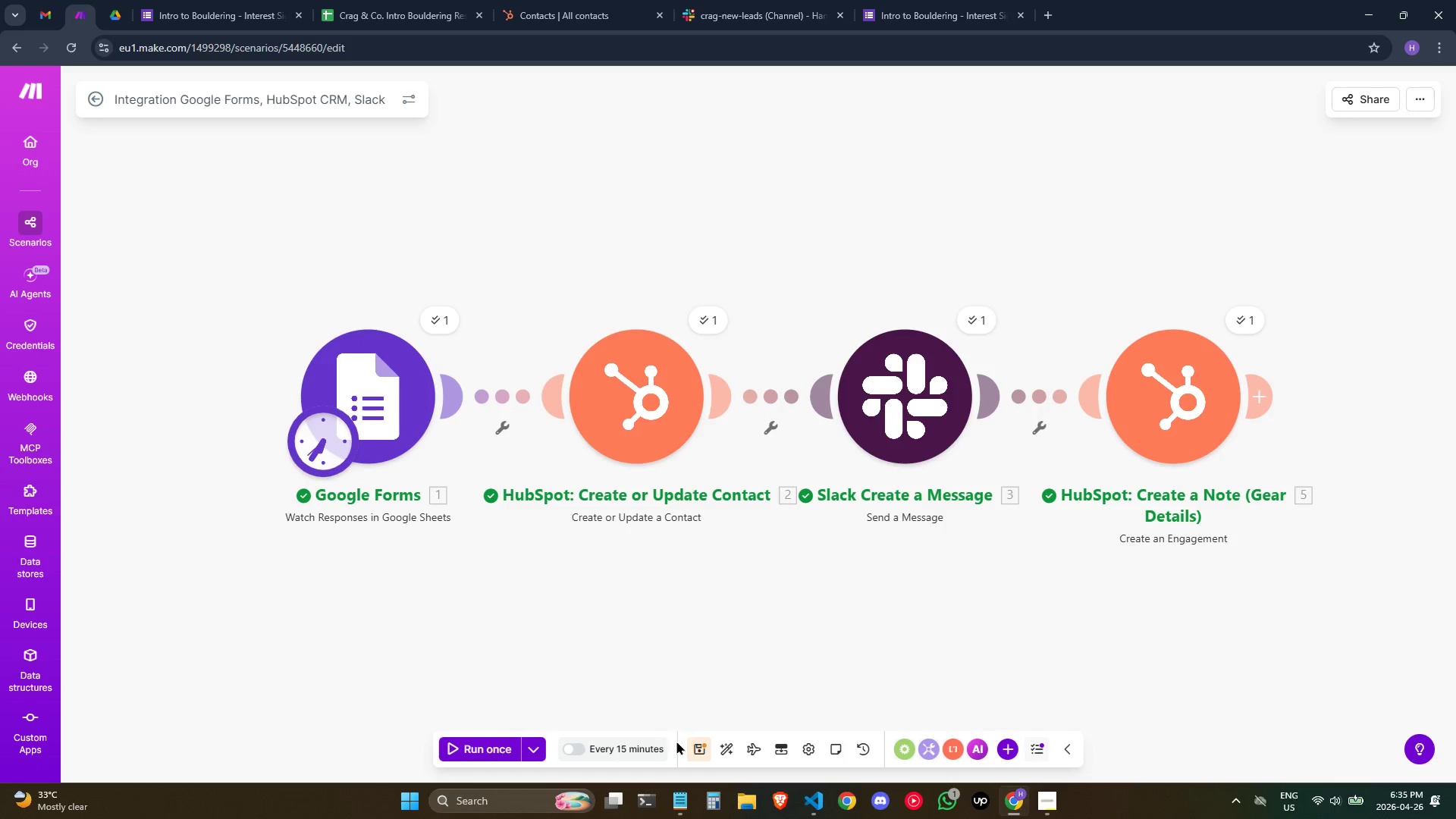 
left_click([701, 746])
 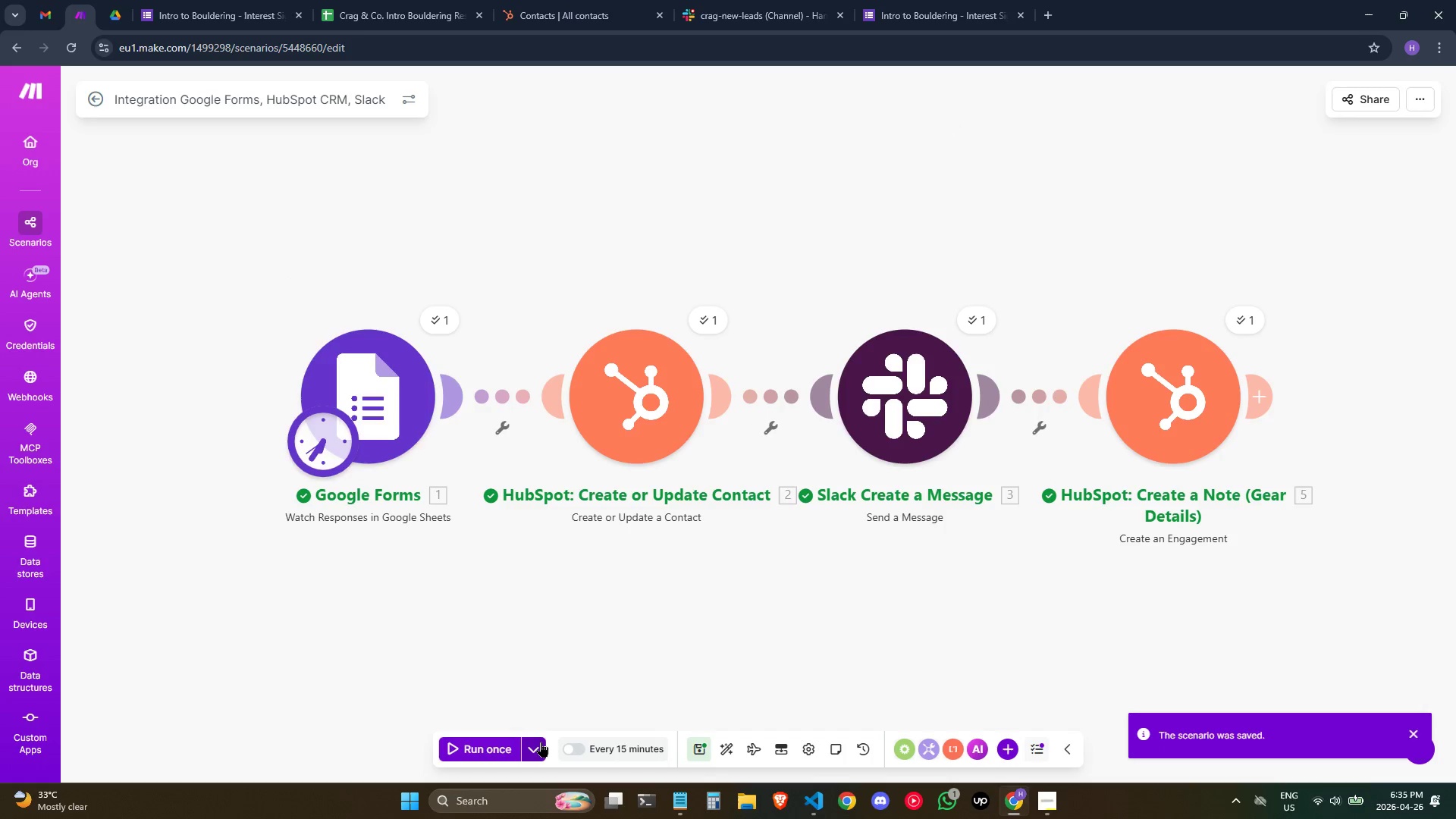 
left_click([540, 742])
 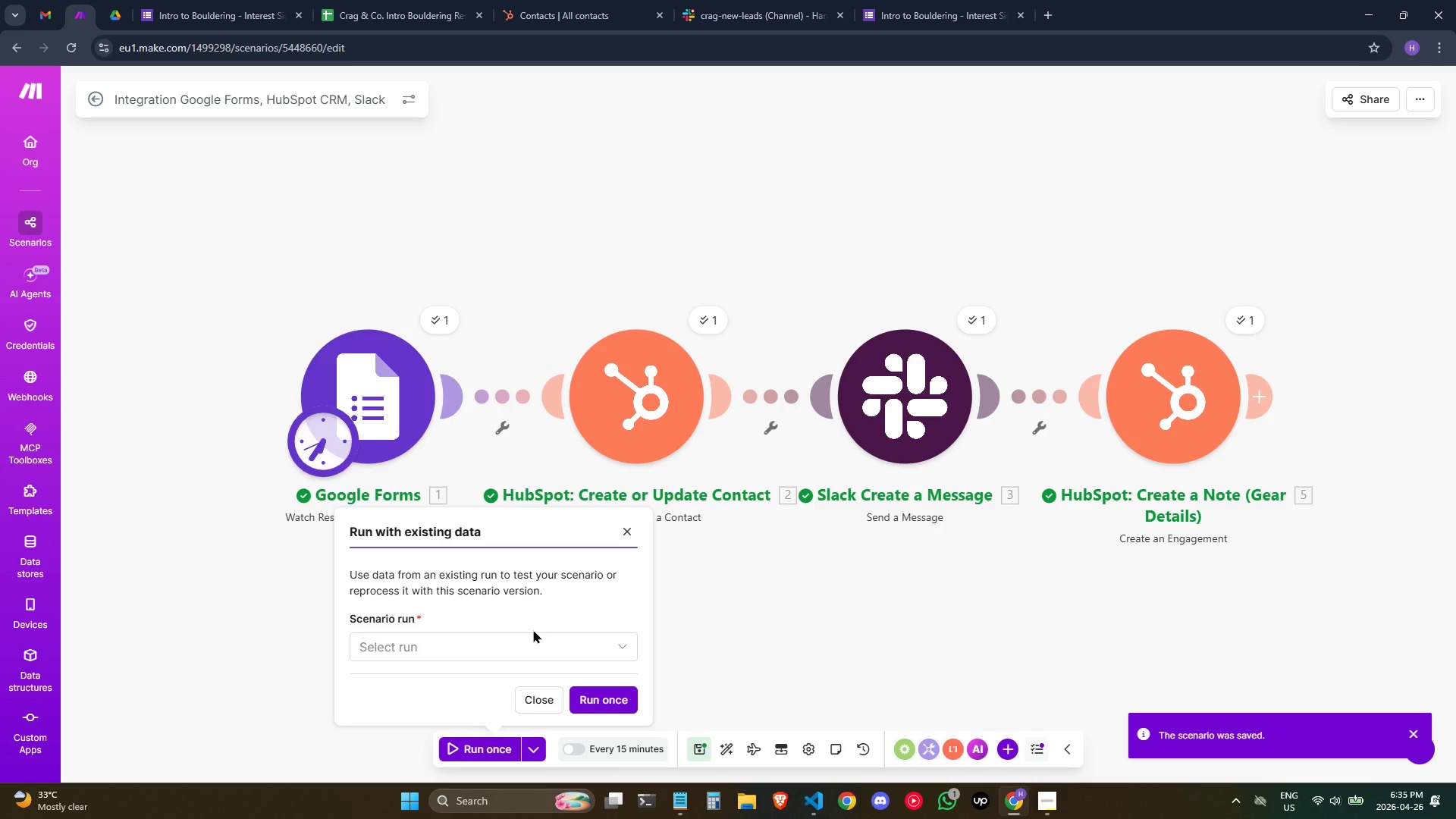 
double_click([521, 640])
 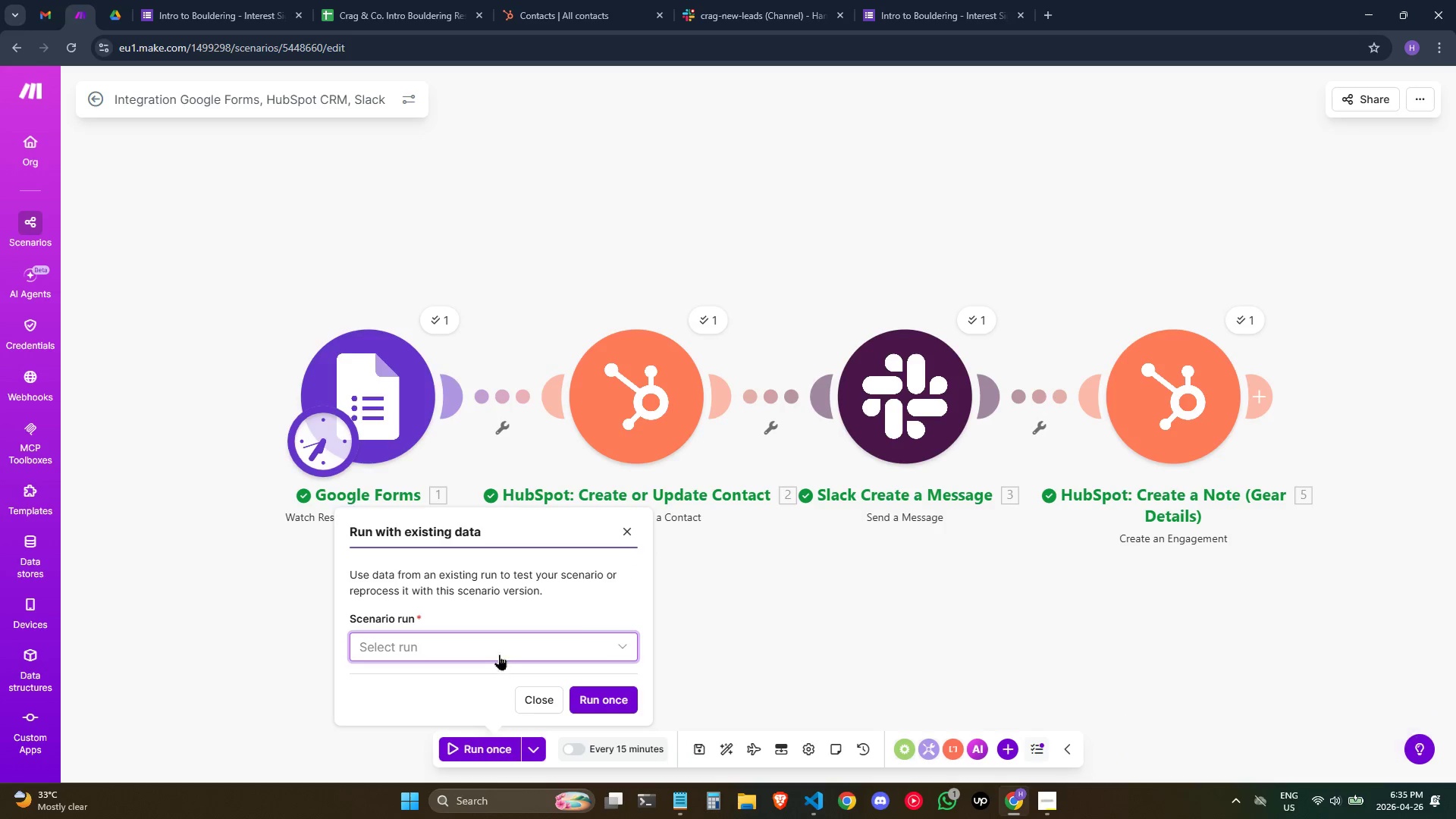 
left_click([502, 641])
 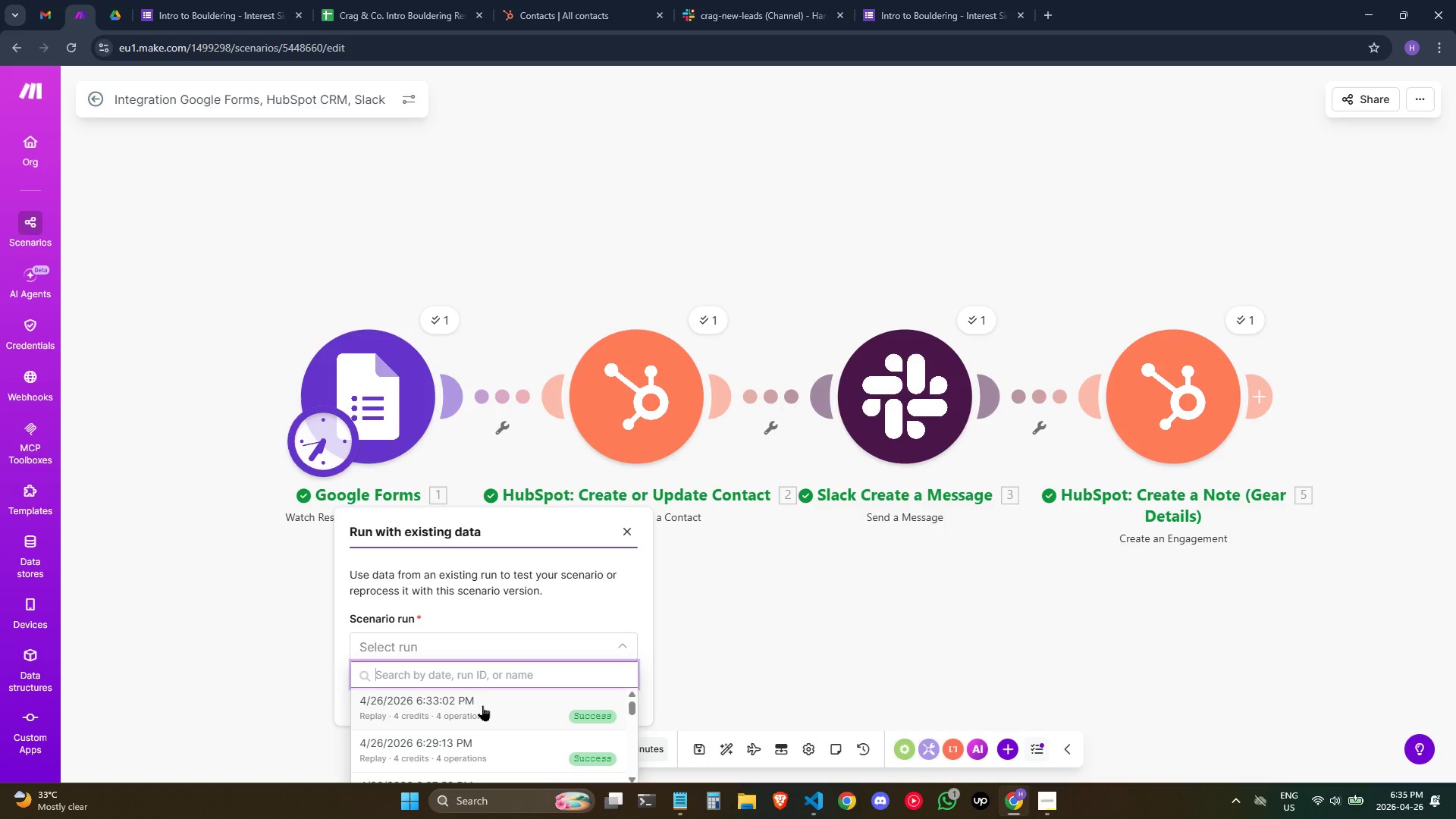 
left_click([485, 711])
 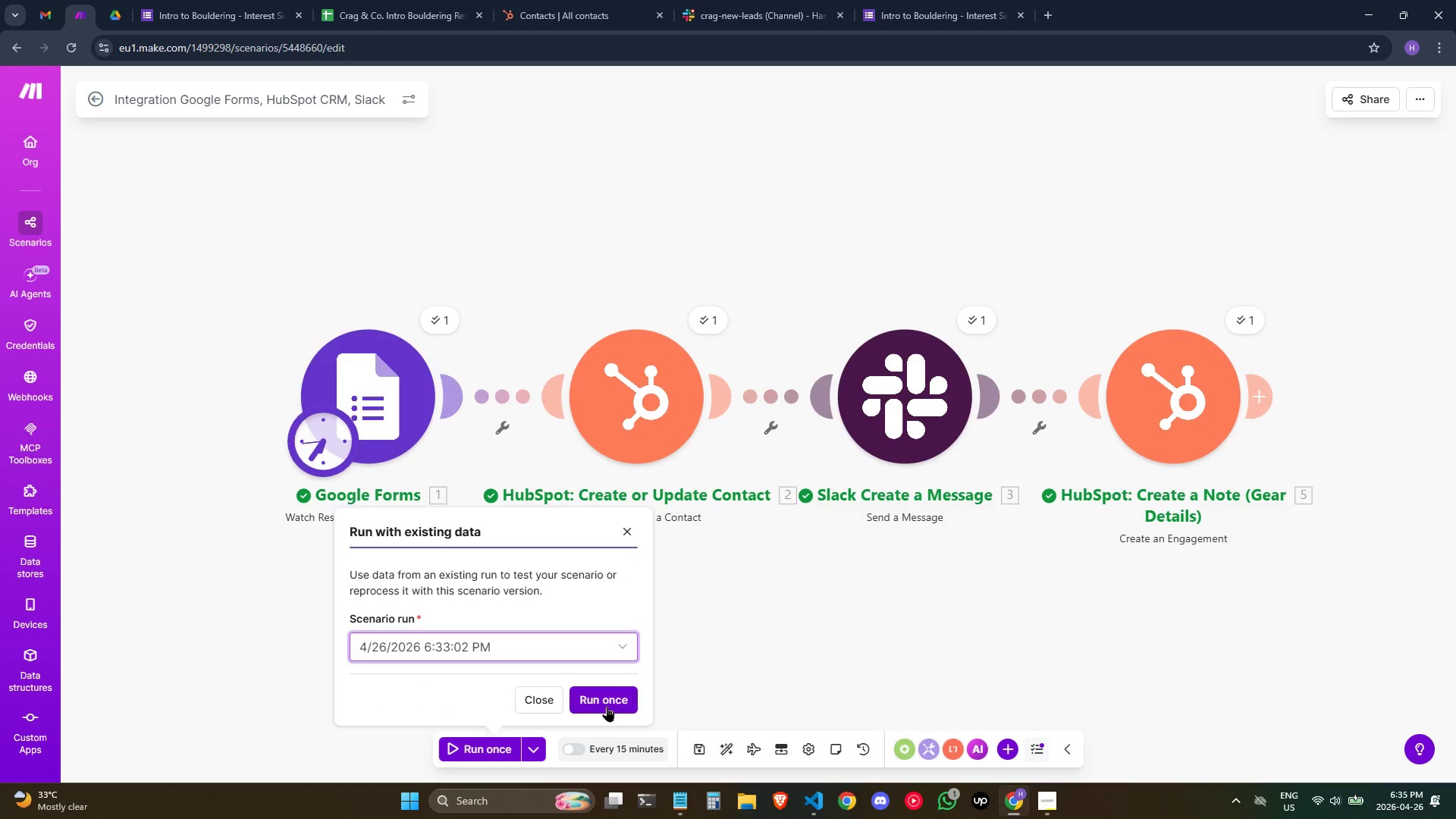 
left_click([607, 706])
 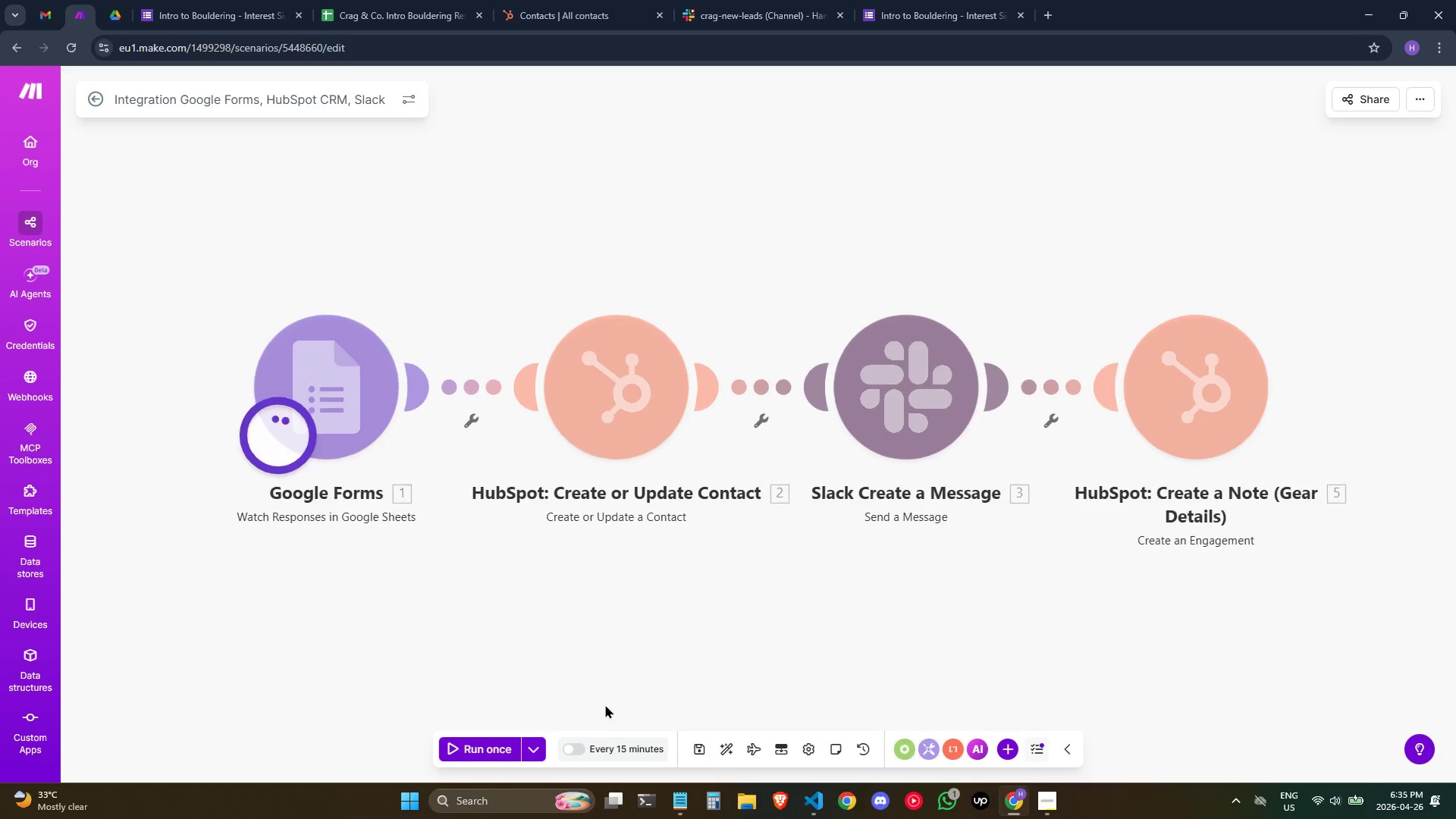 
mouse_move([595, 648])
 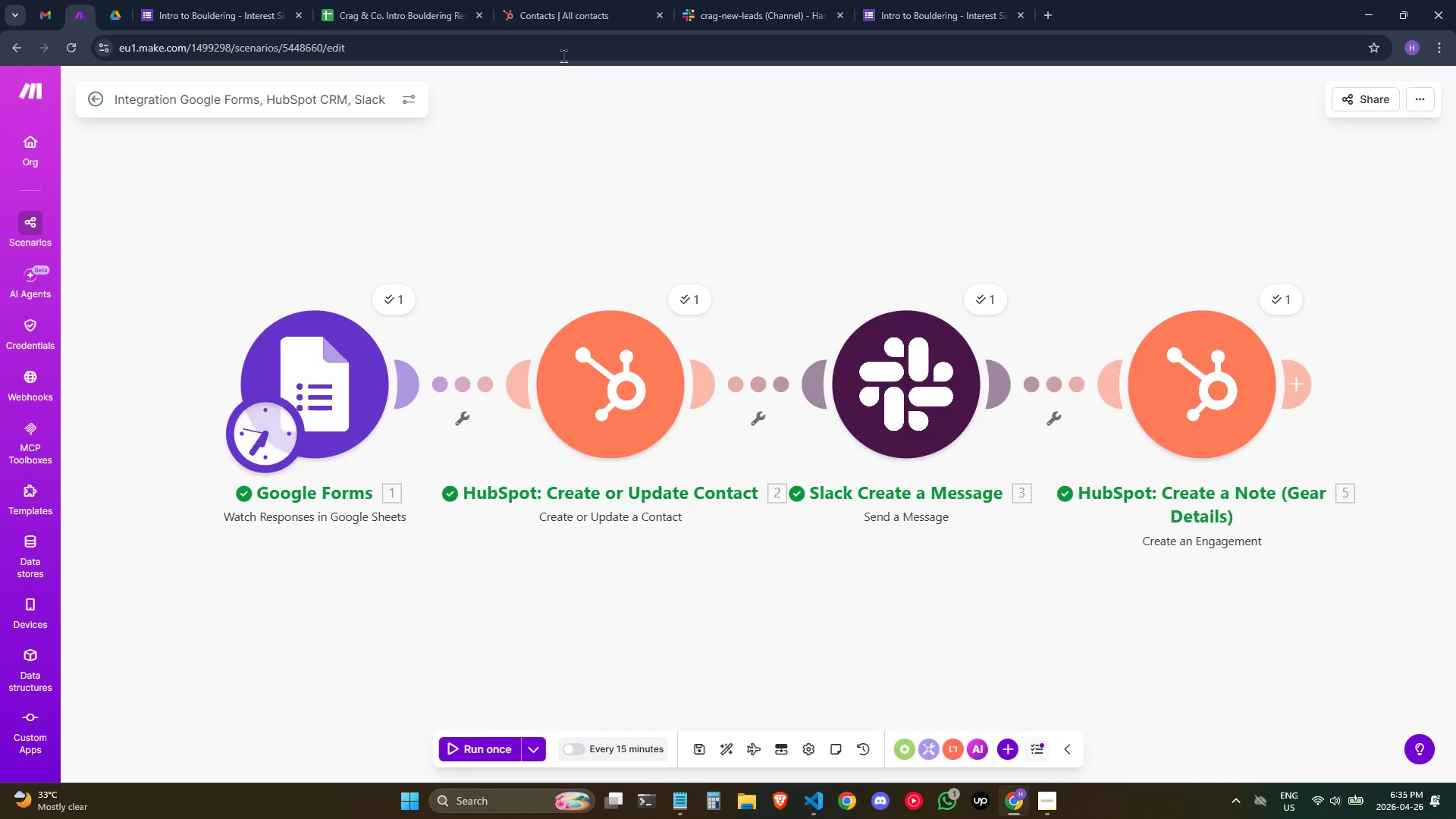 
left_click([570, 11])
 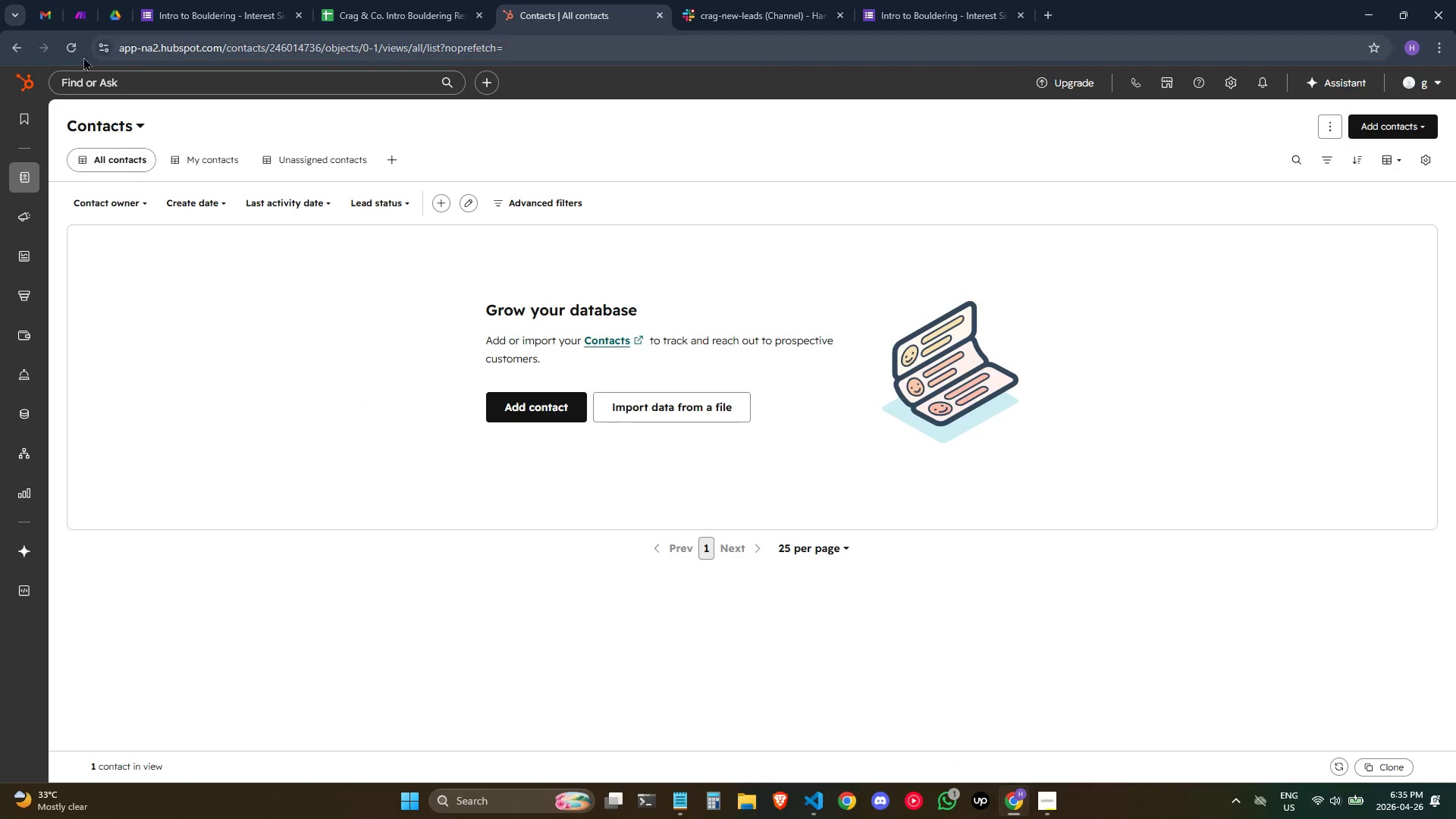 
left_click([67, 49])
 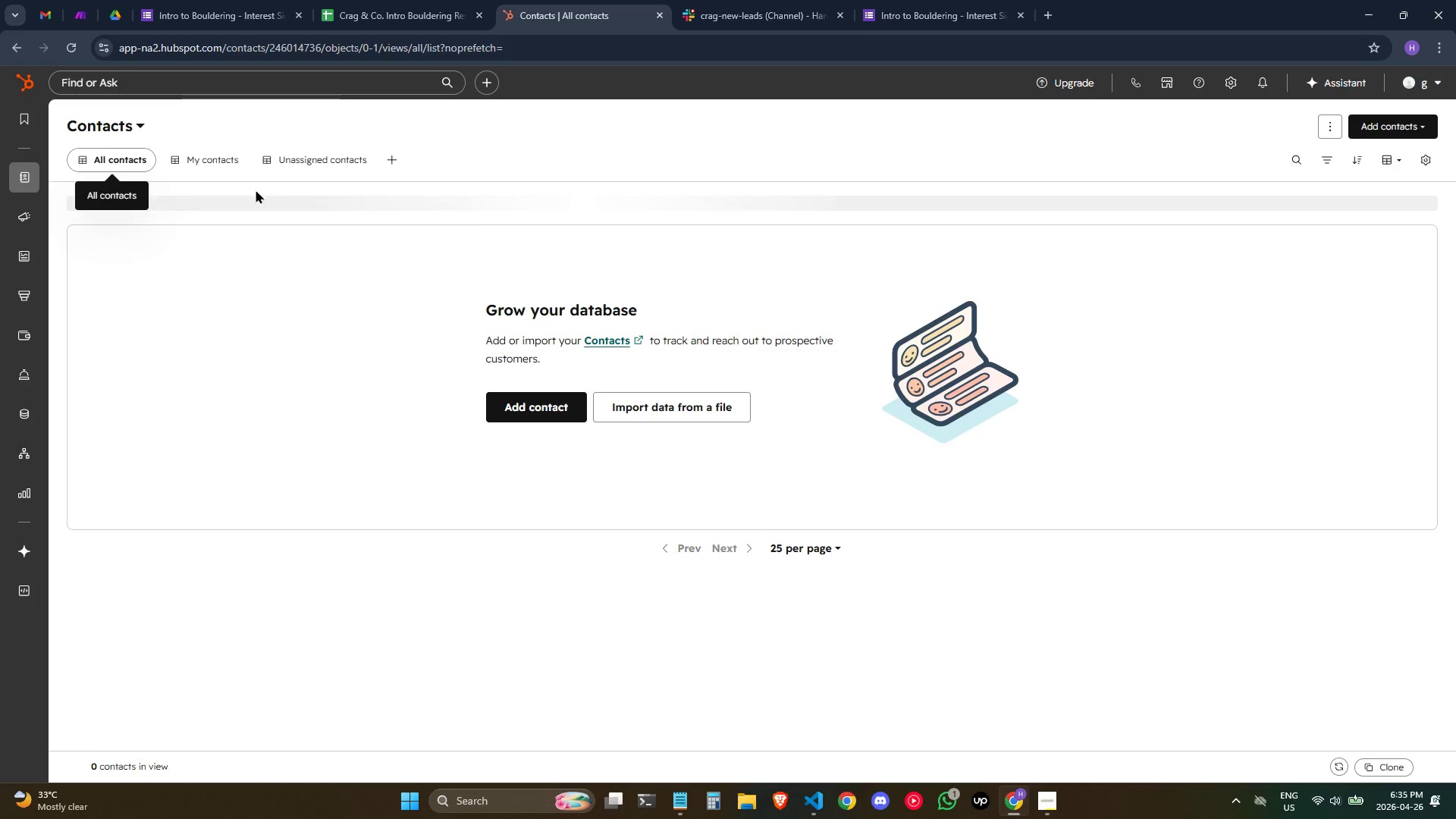 
left_click([80, 42])
 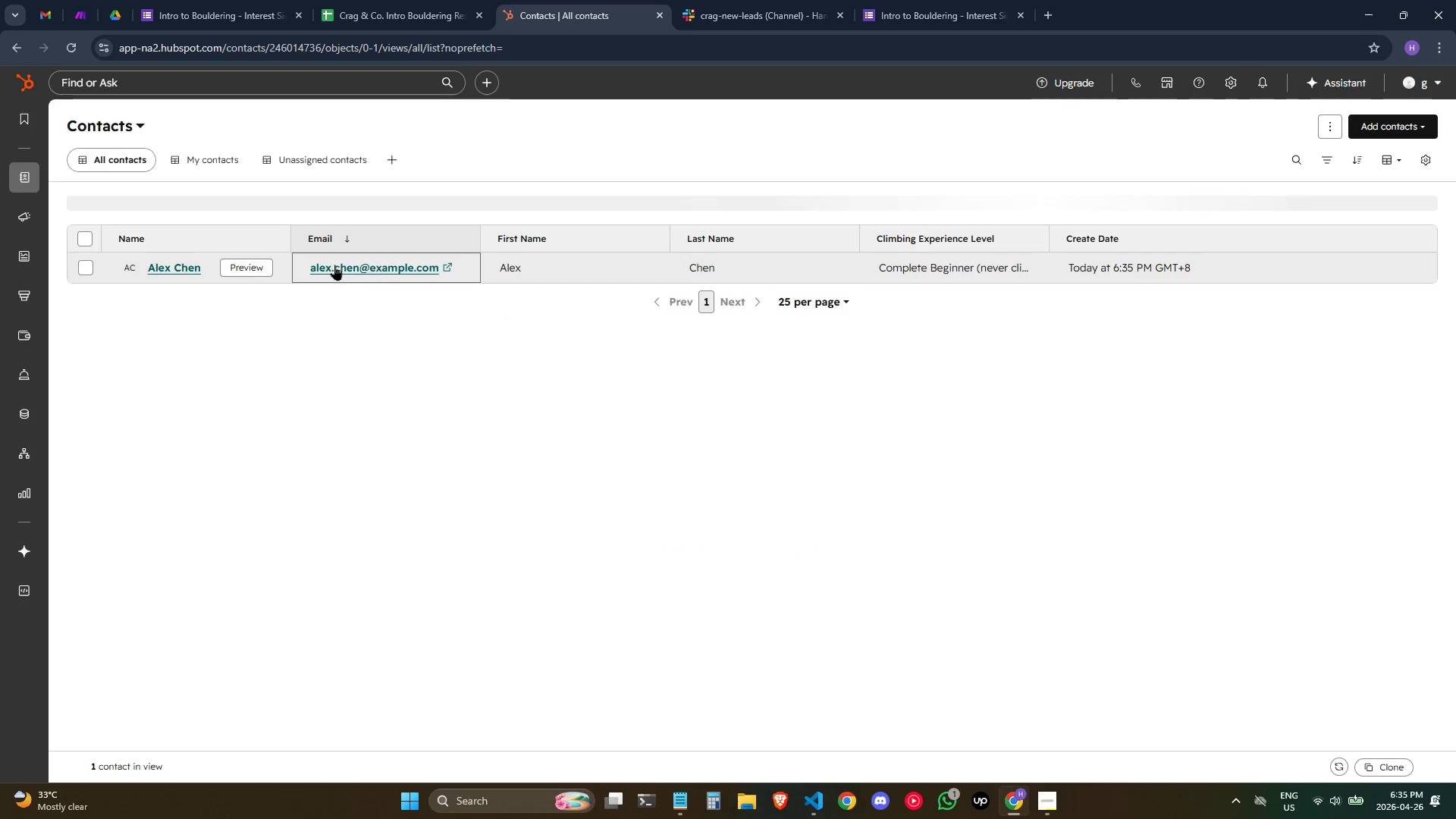 
wait(9.3)
 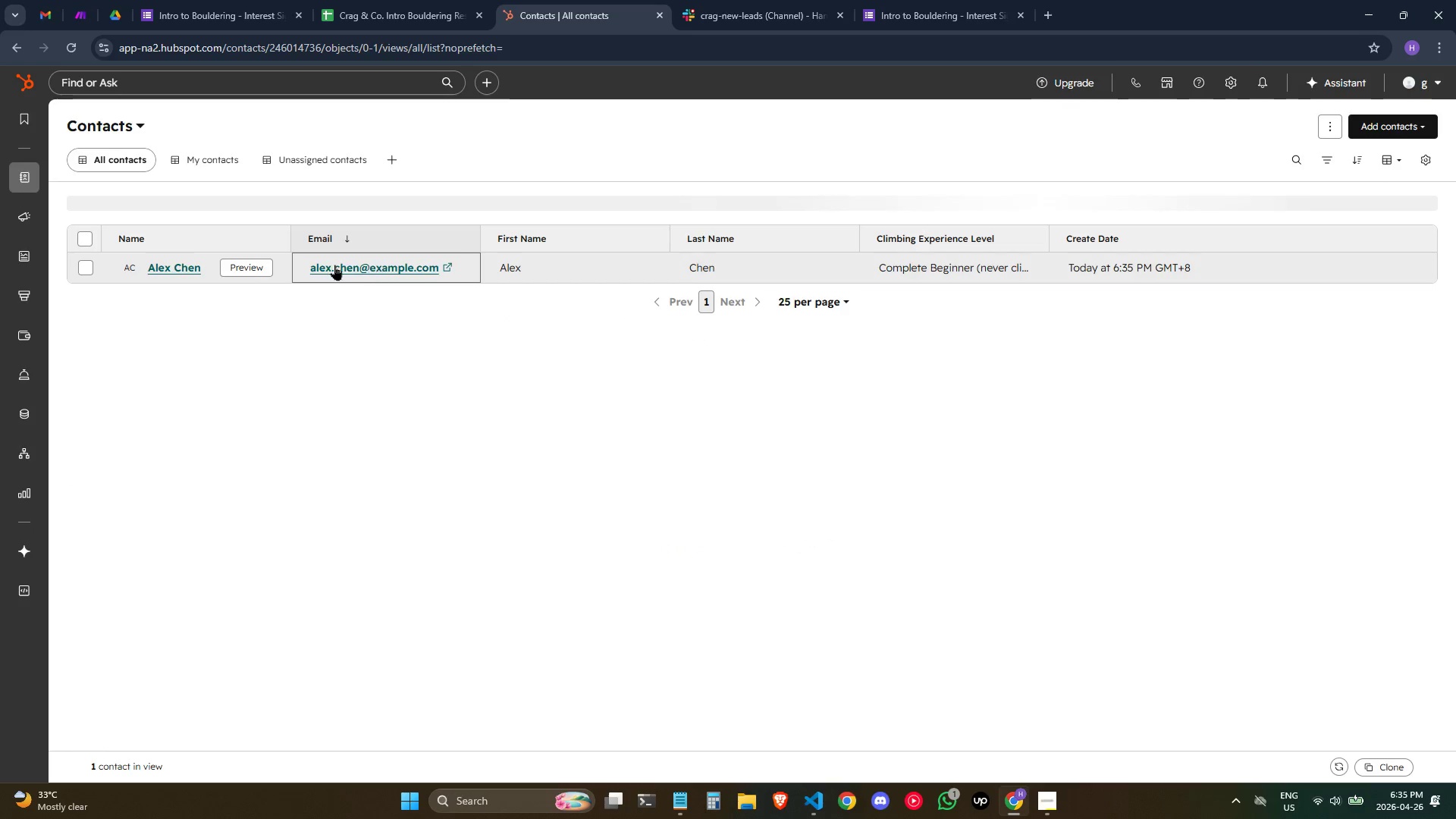 
left_click([86, 4])
 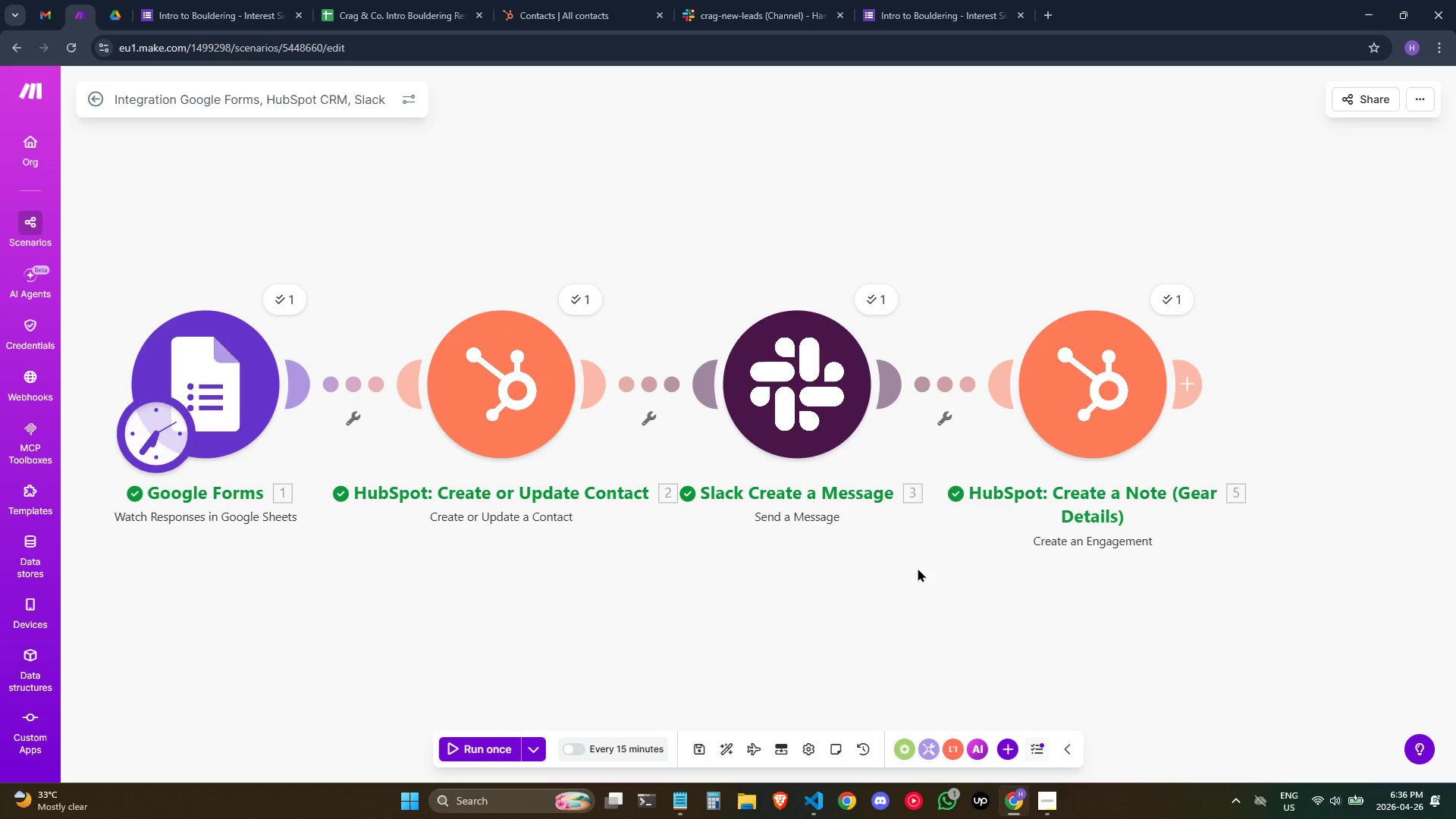 
wait(7.89)
 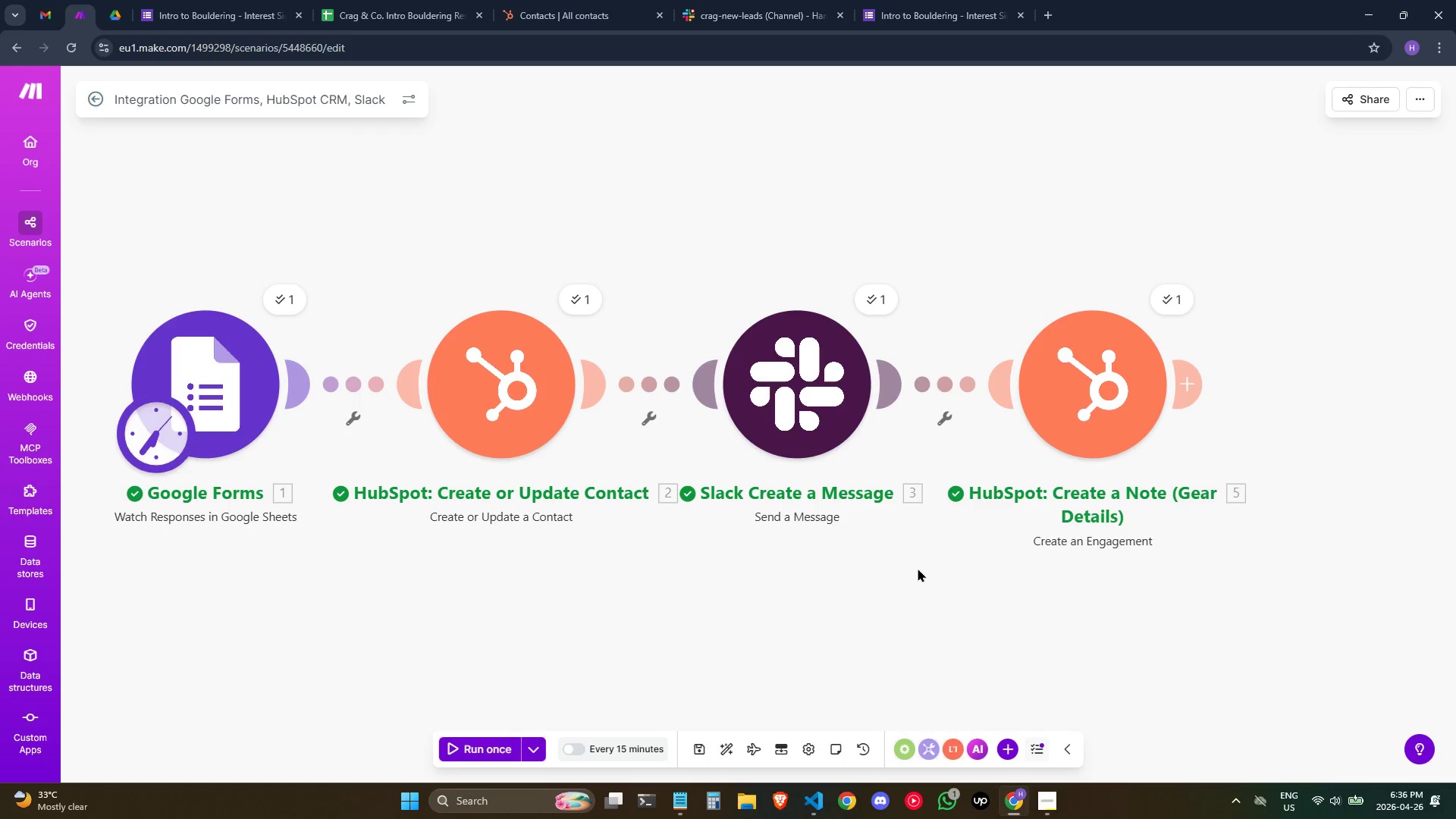 
right_click([247, 376])
 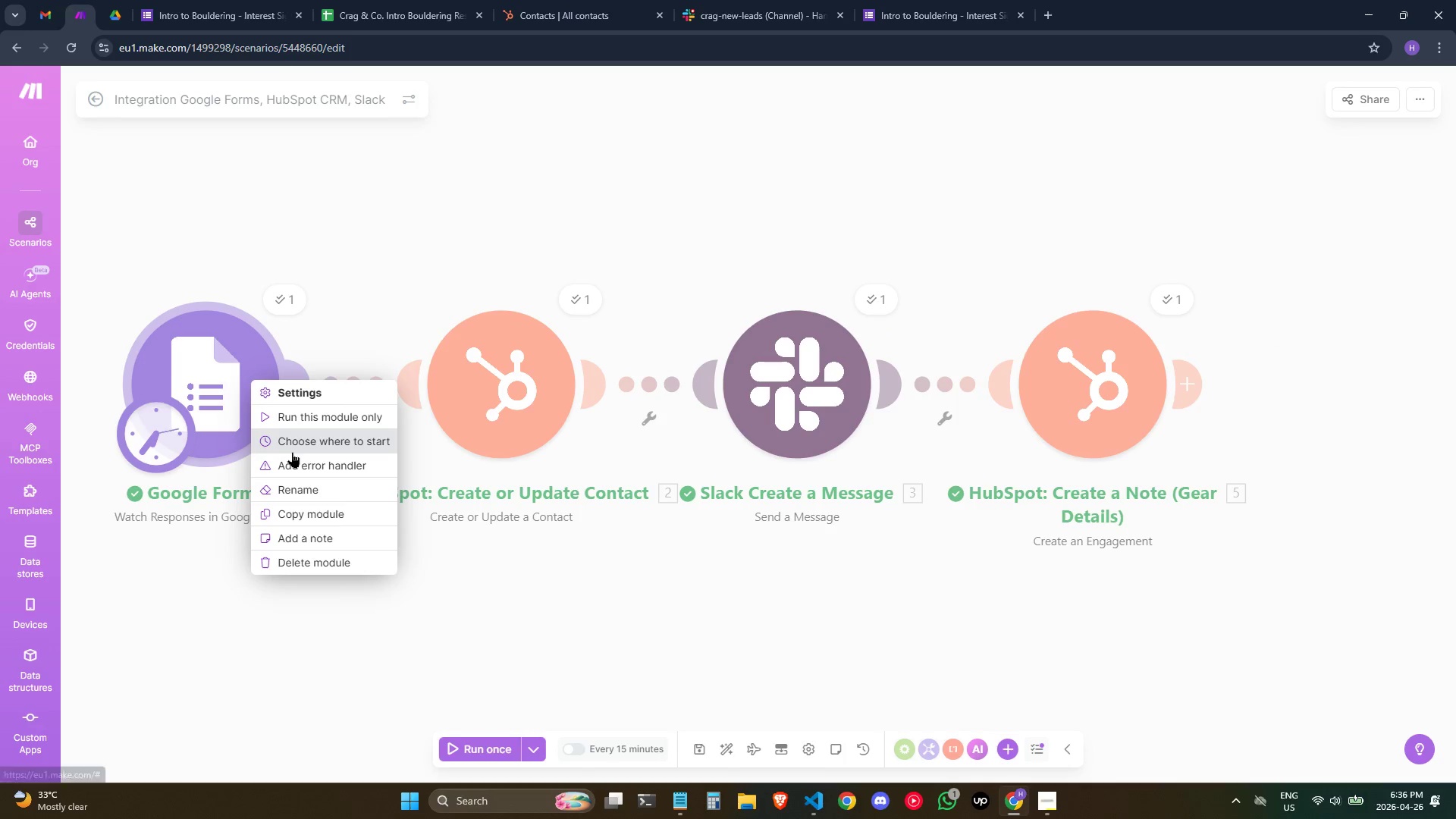 
left_click([291, 458])
 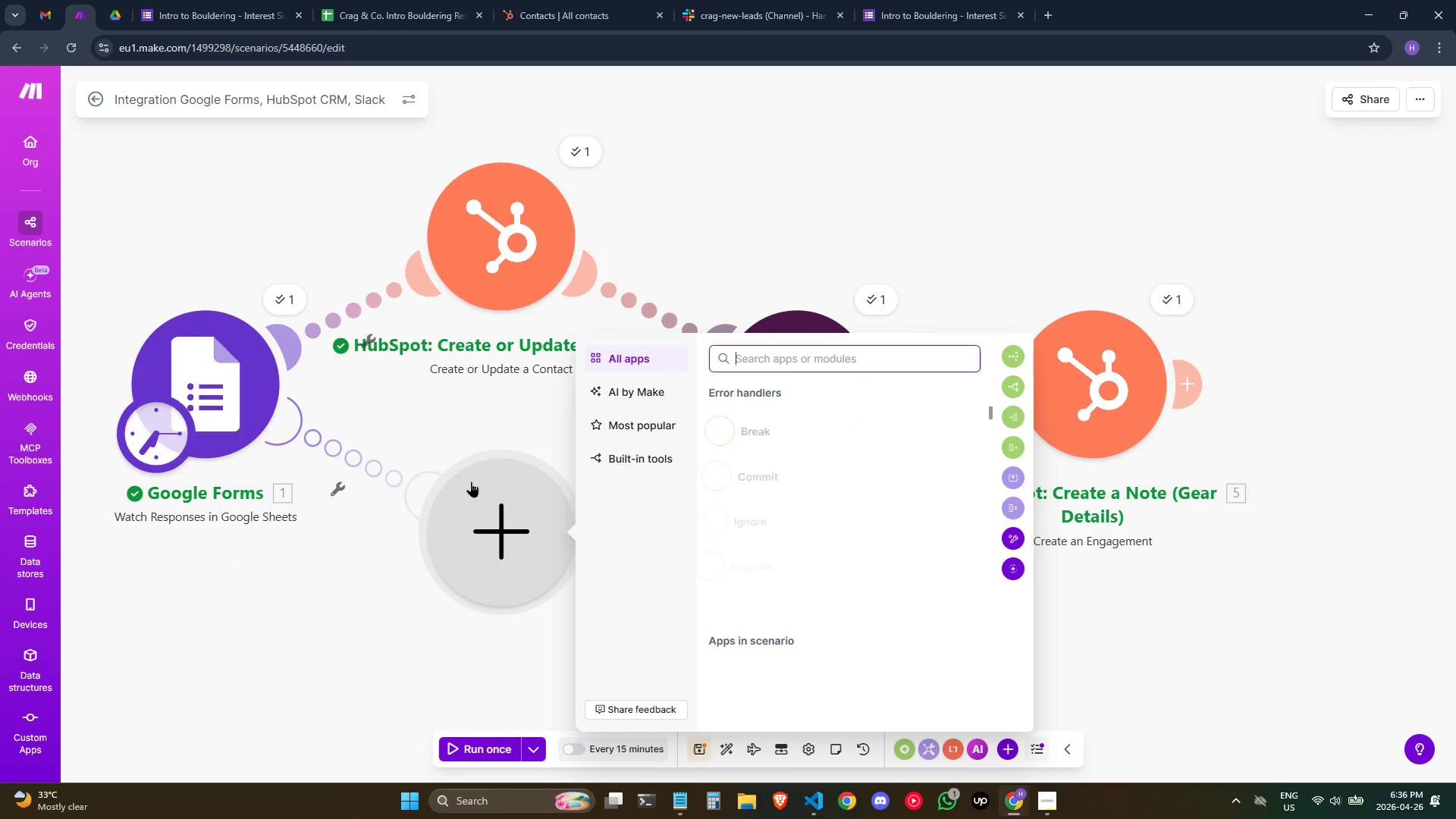 
left_click_drag(start_coordinate=[485, 510], to_coordinate=[458, 533])
 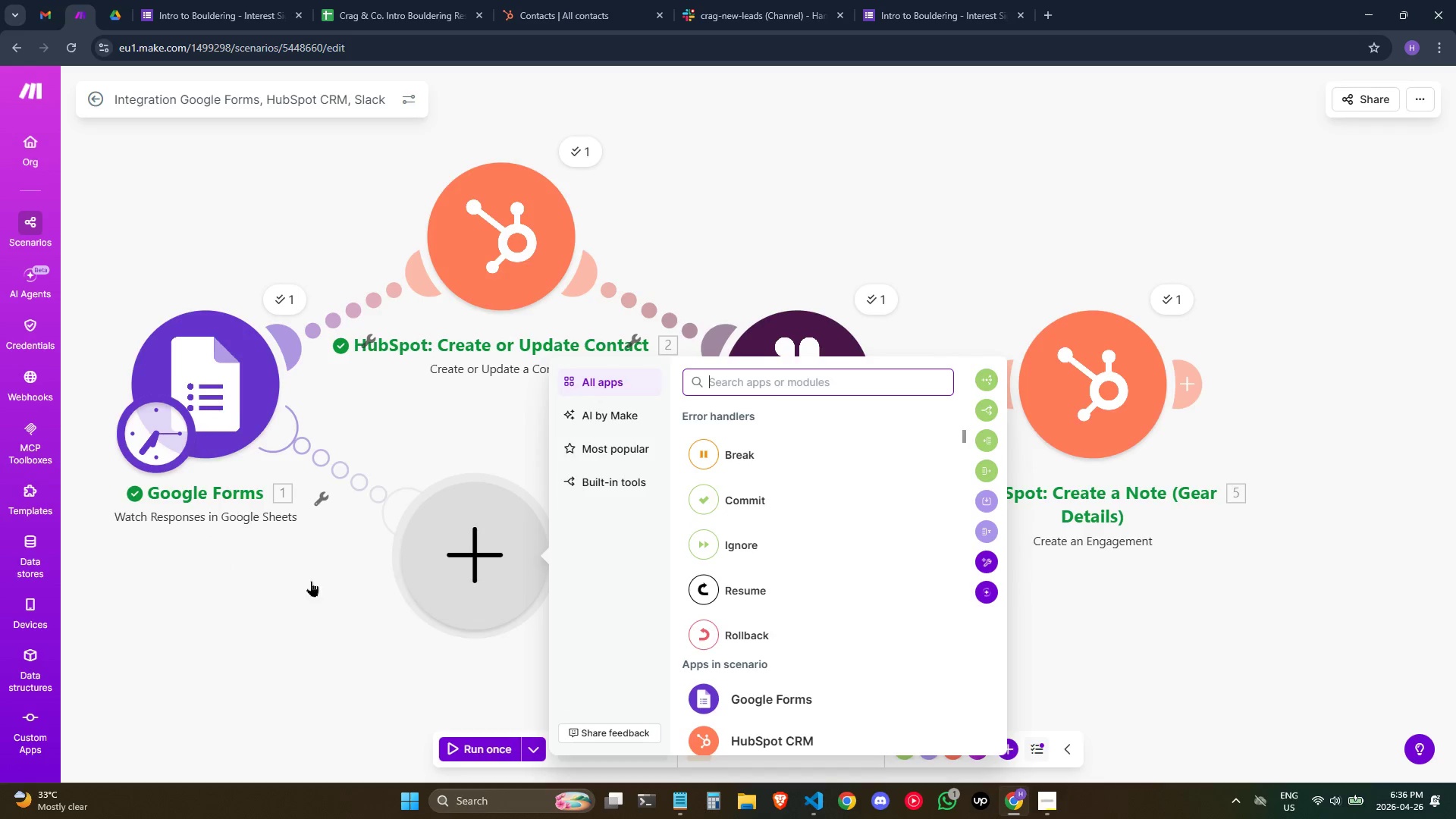 
left_click_drag(start_coordinate=[316, 579], to_coordinate=[284, 588])
 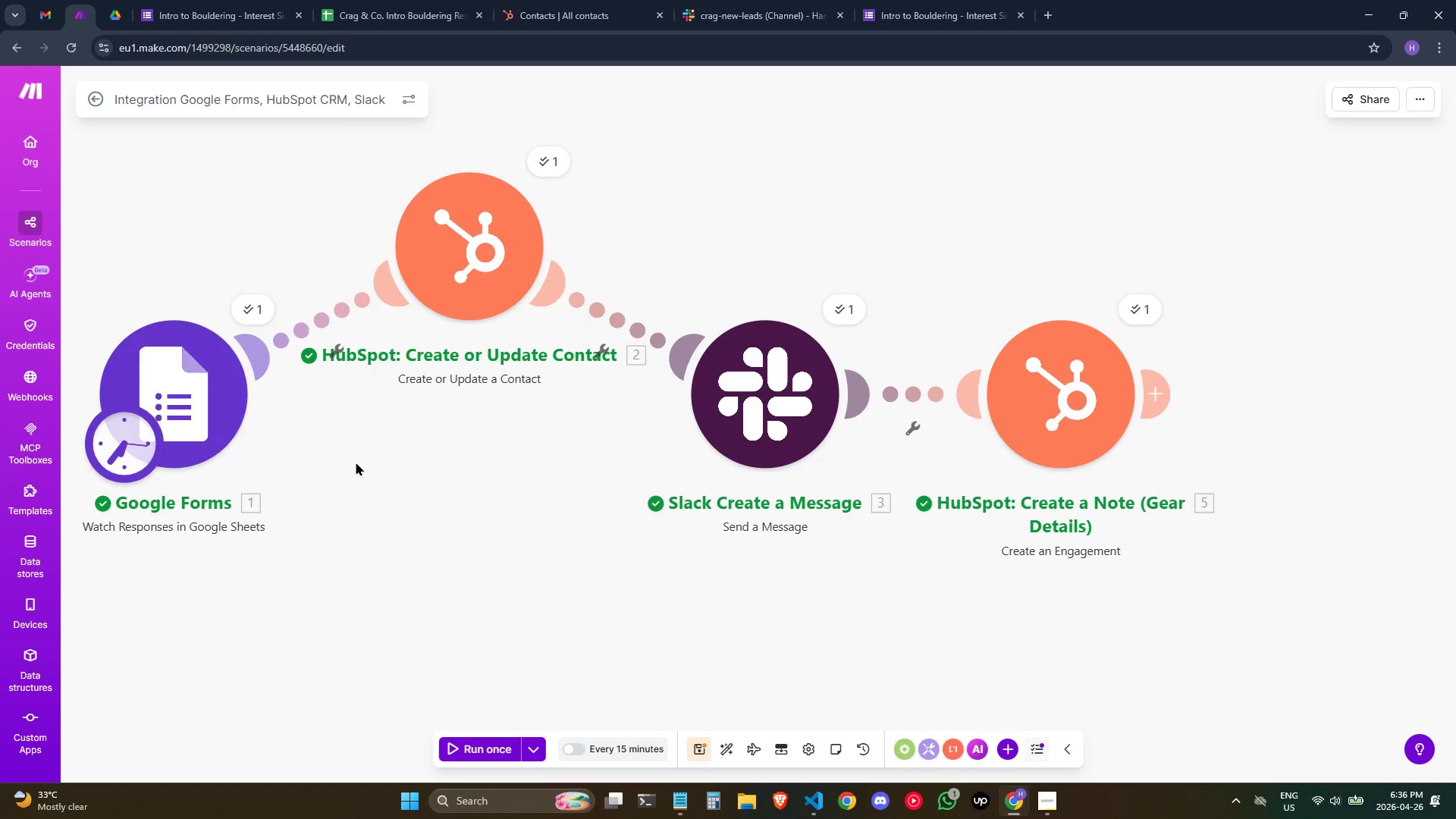 
right_click([157, 387])
 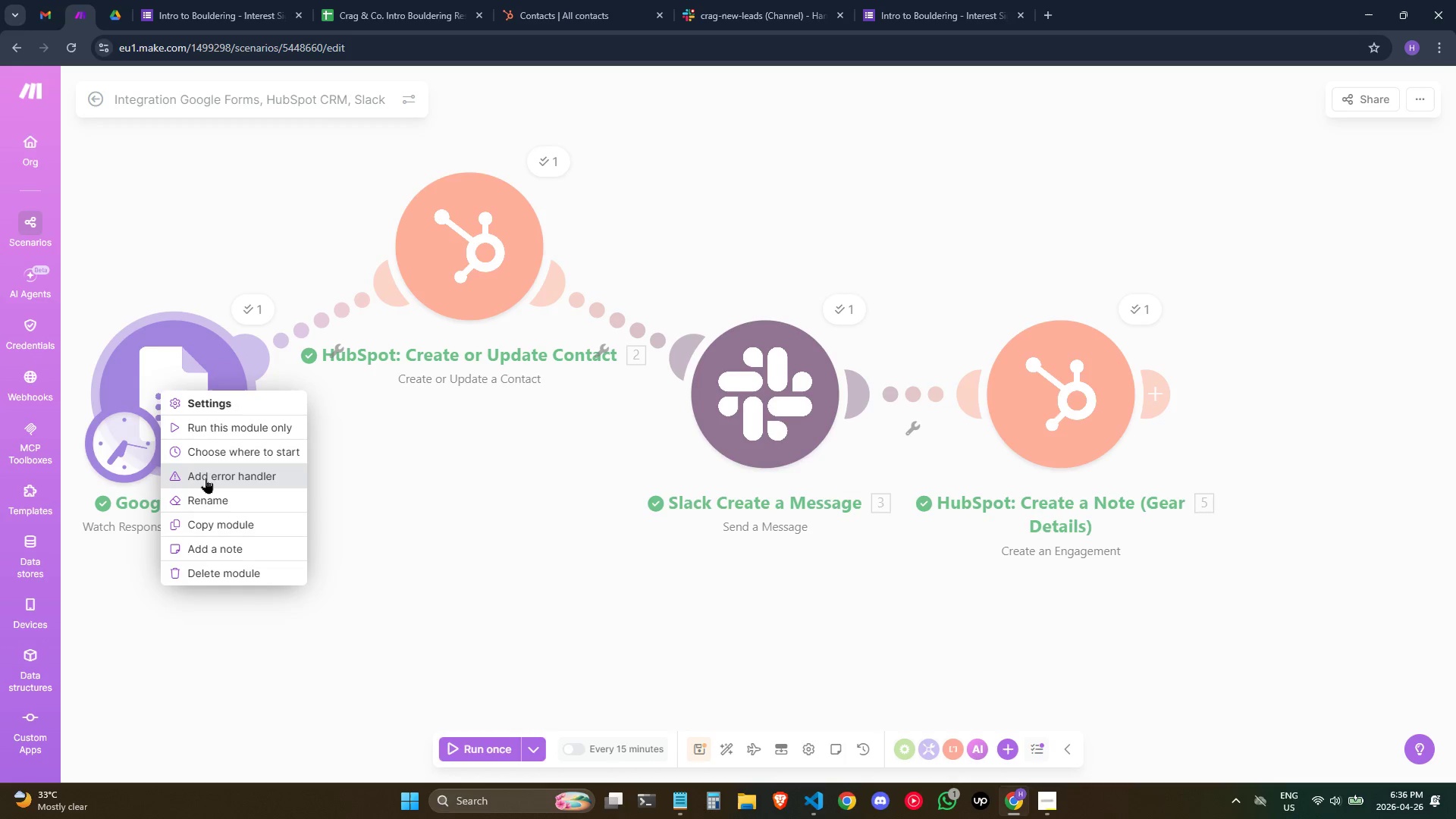 
left_click([206, 480])
 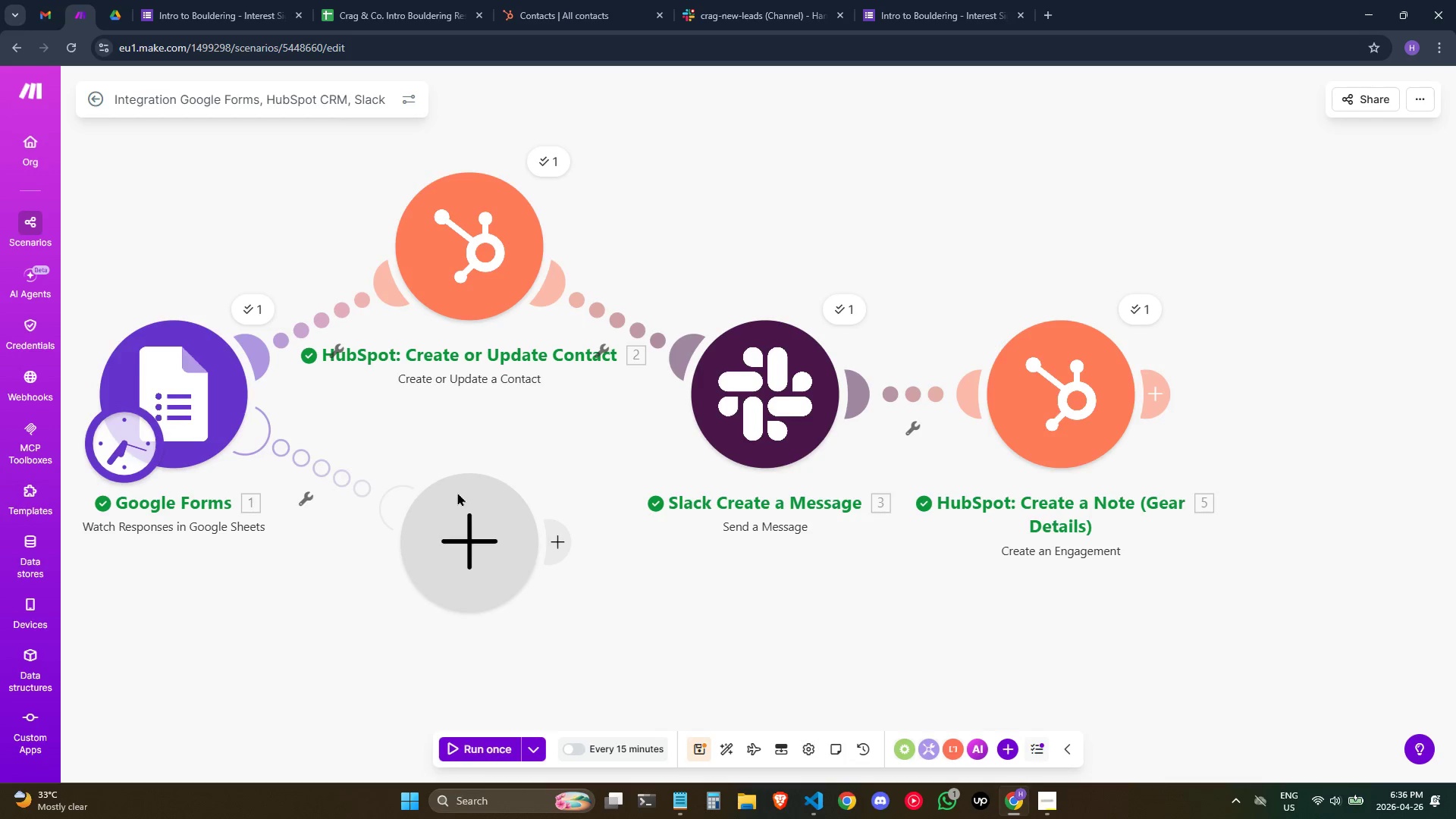 
left_click_drag(start_coordinate=[469, 513], to_coordinate=[168, 639])
 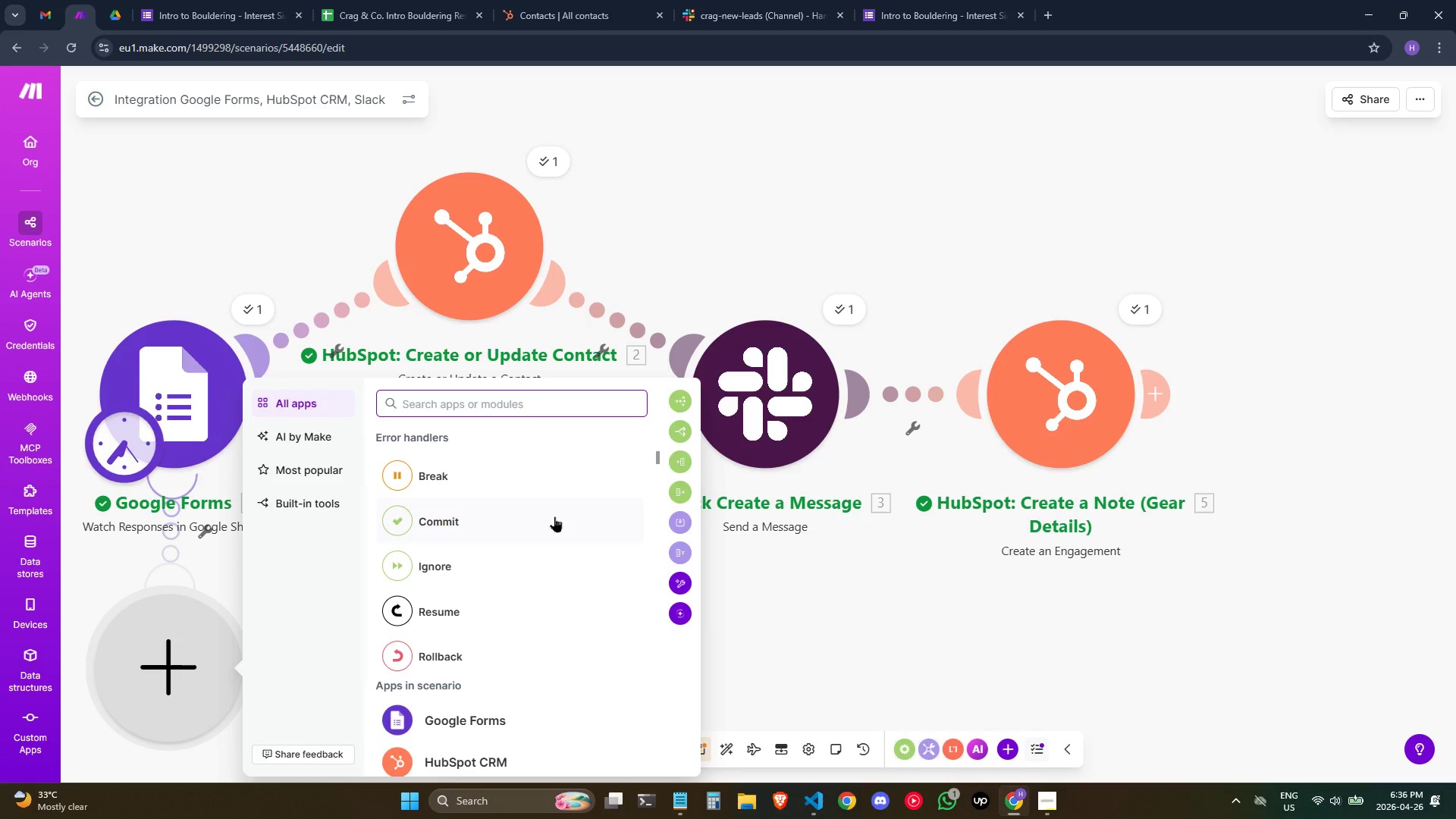 
scroll: coordinate [556, 516], scroll_direction: down, amount: 1.0
 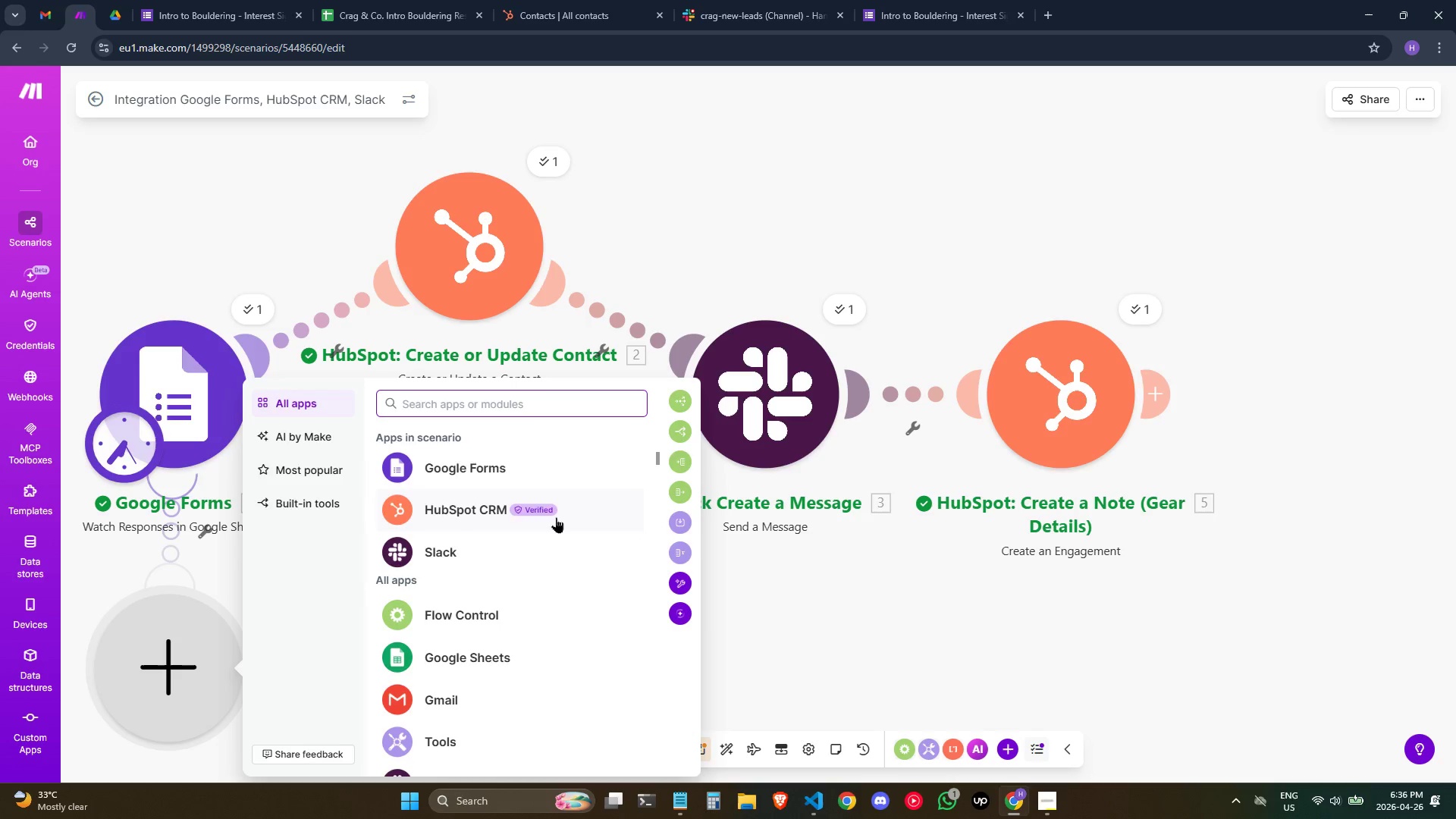 
scroll: coordinate [557, 517], scroll_direction: up, amount: 2.0
 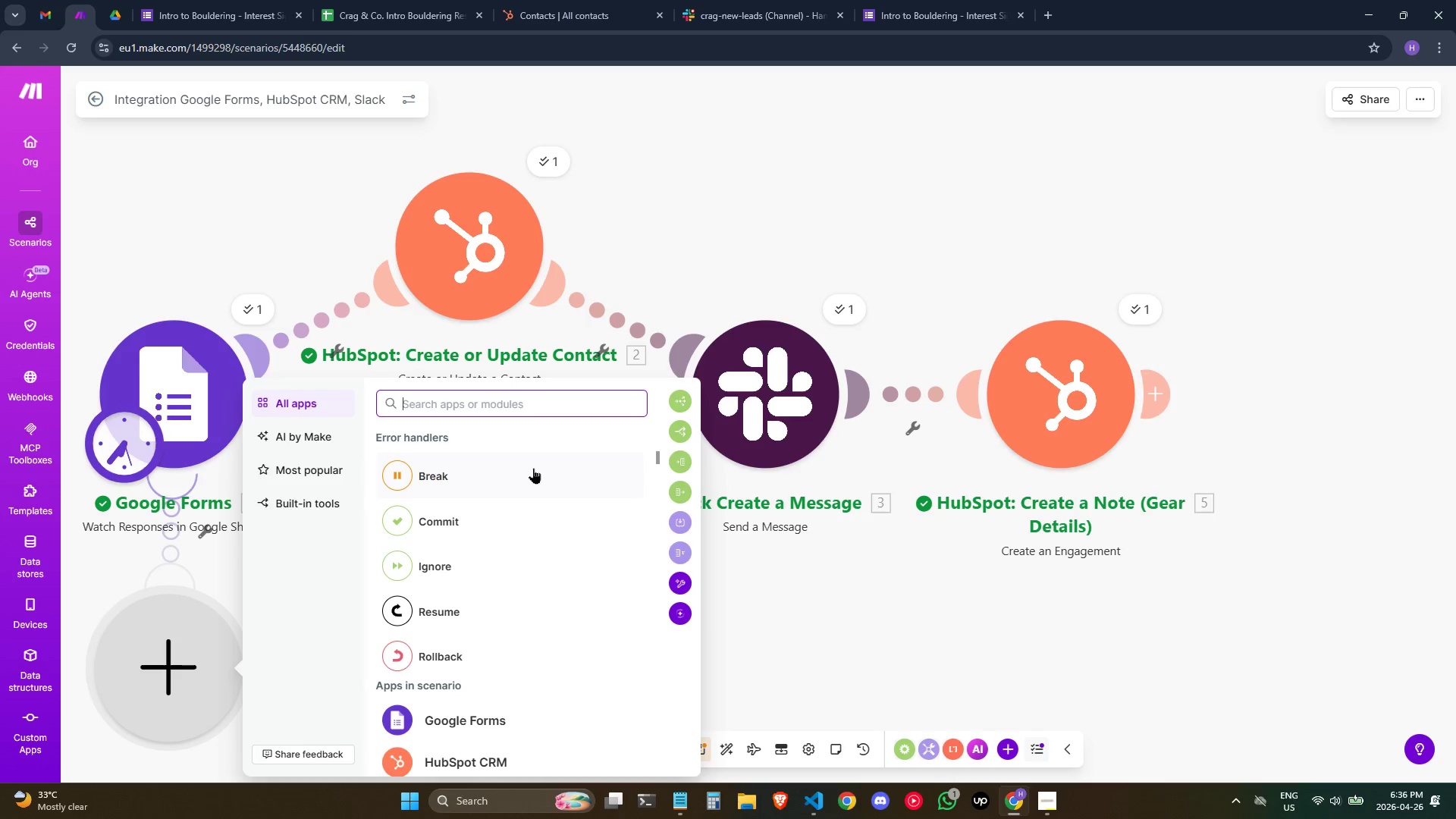 
key(S)
 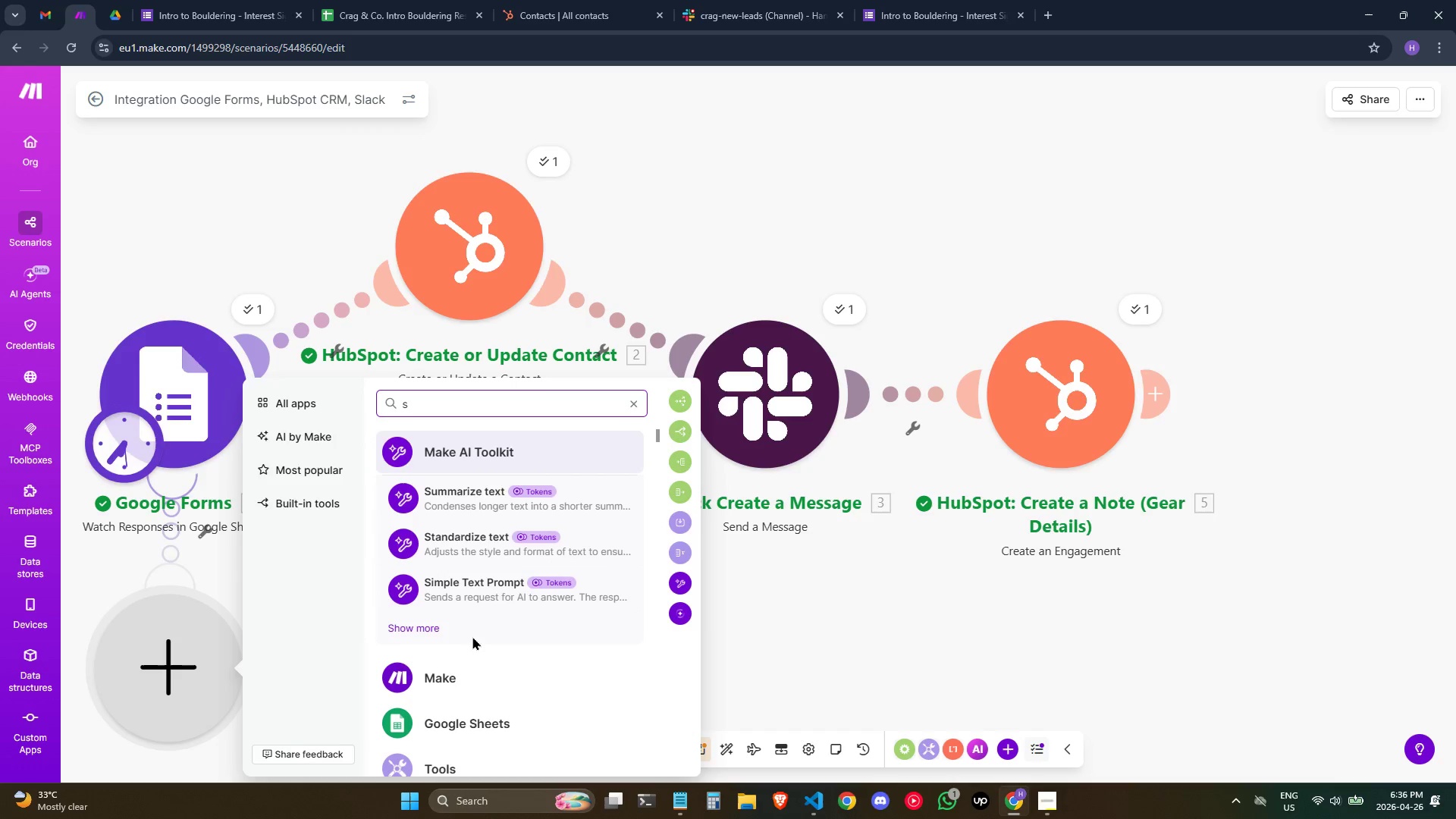 
type(lw)
 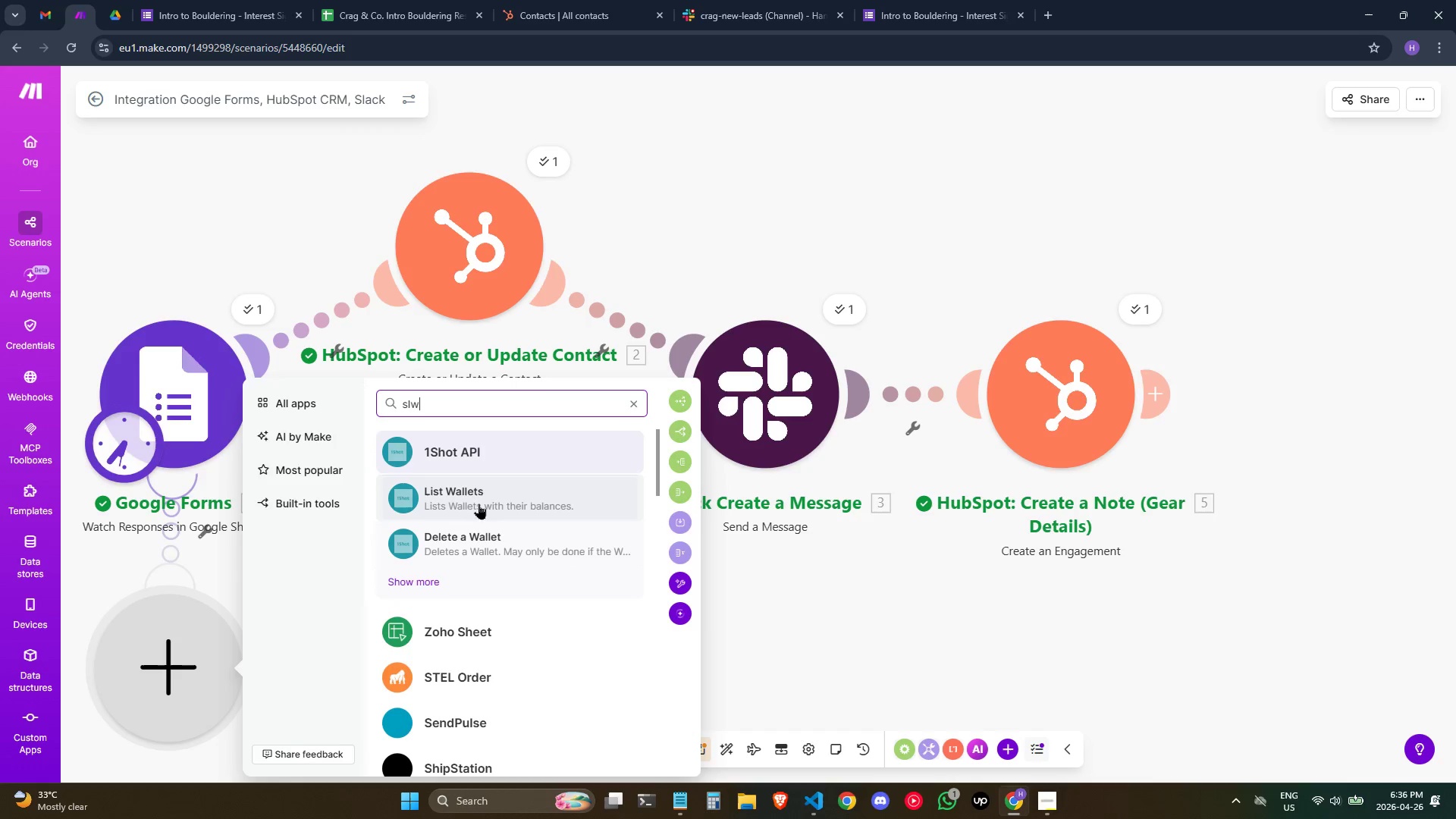 
scroll: coordinate [508, 629], scroll_direction: down, amount: 1.0
 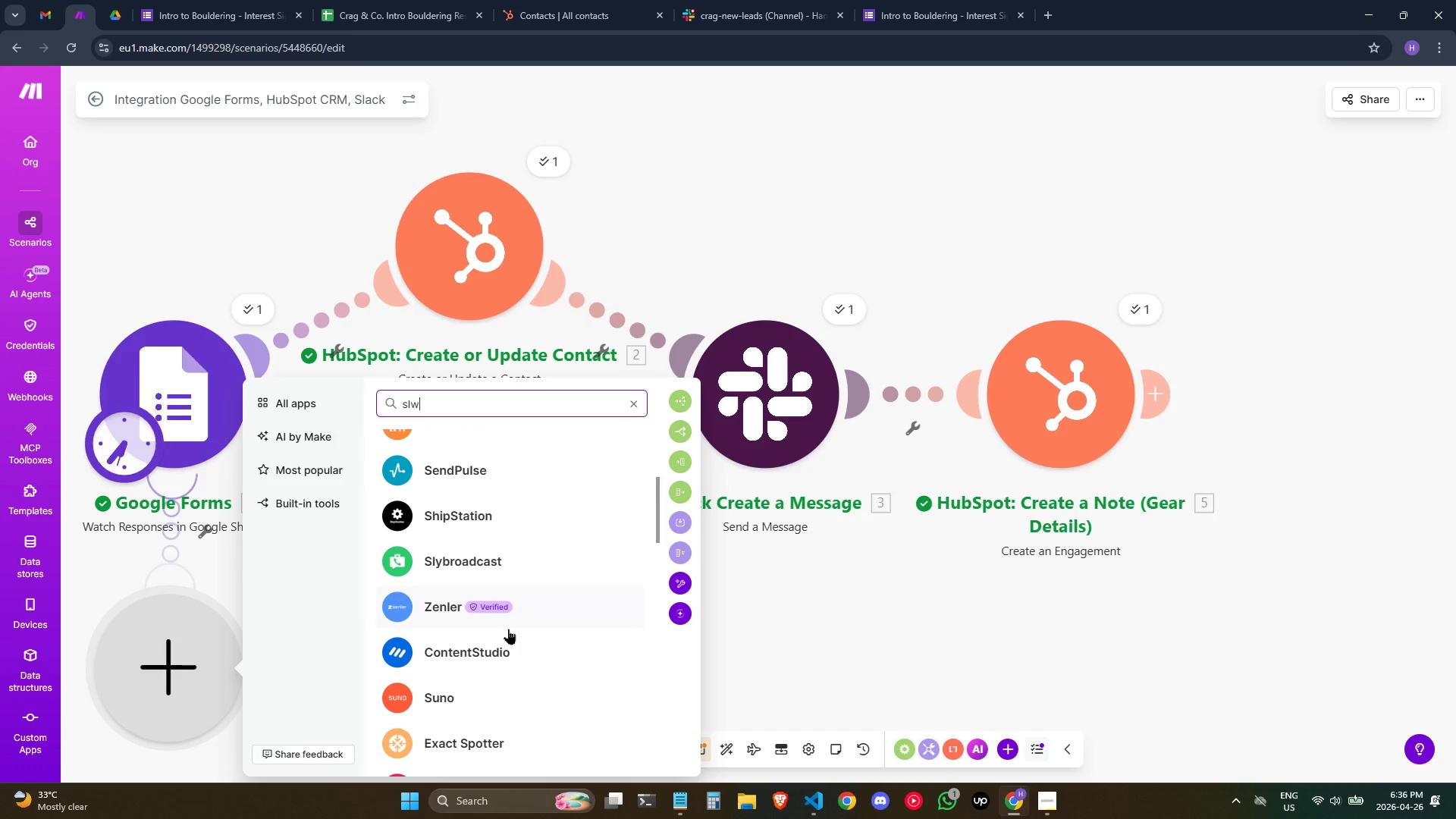 
scroll: coordinate [508, 629], scroll_direction: up, amount: 1.0
 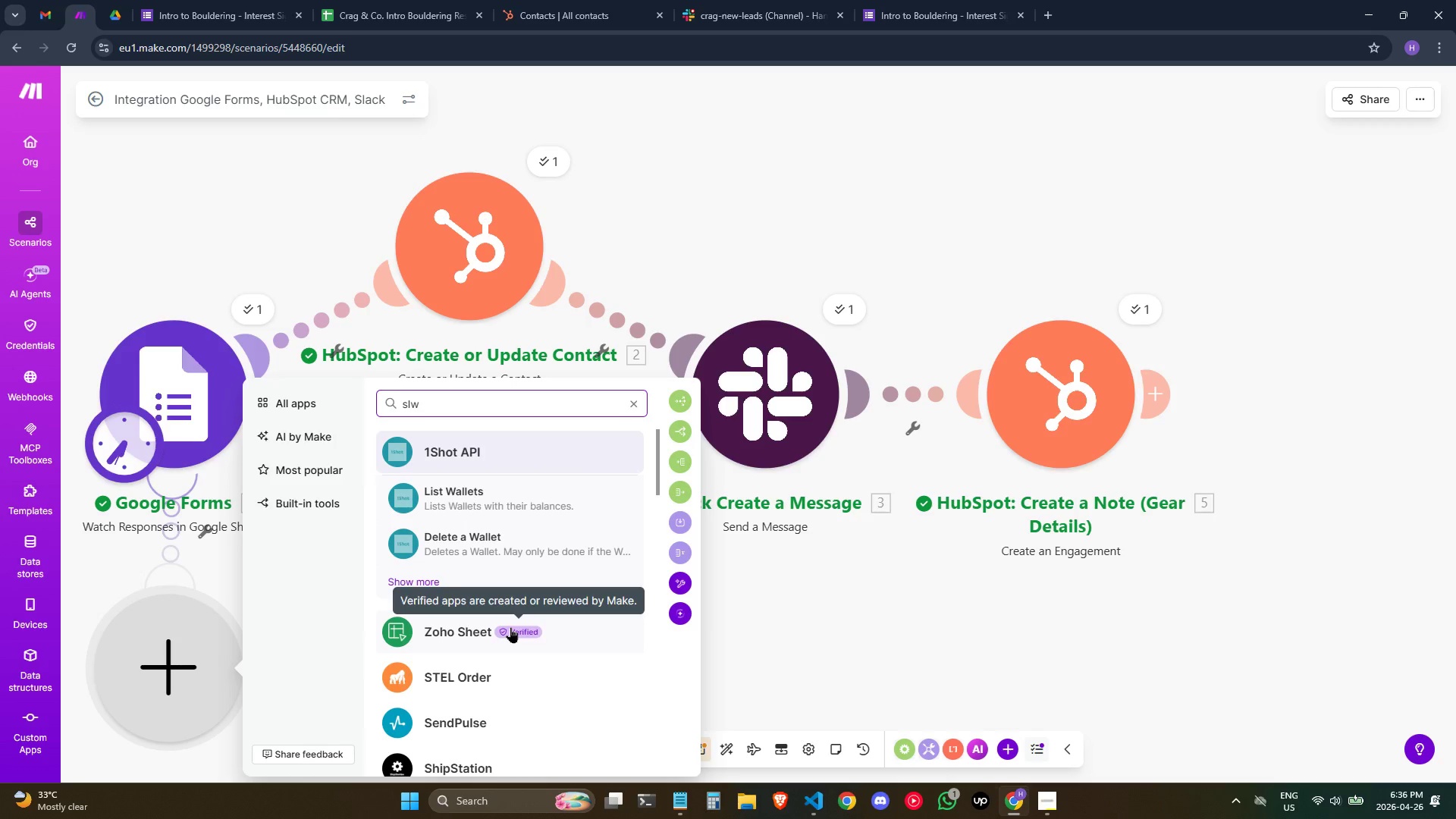 
key(Backspace)
 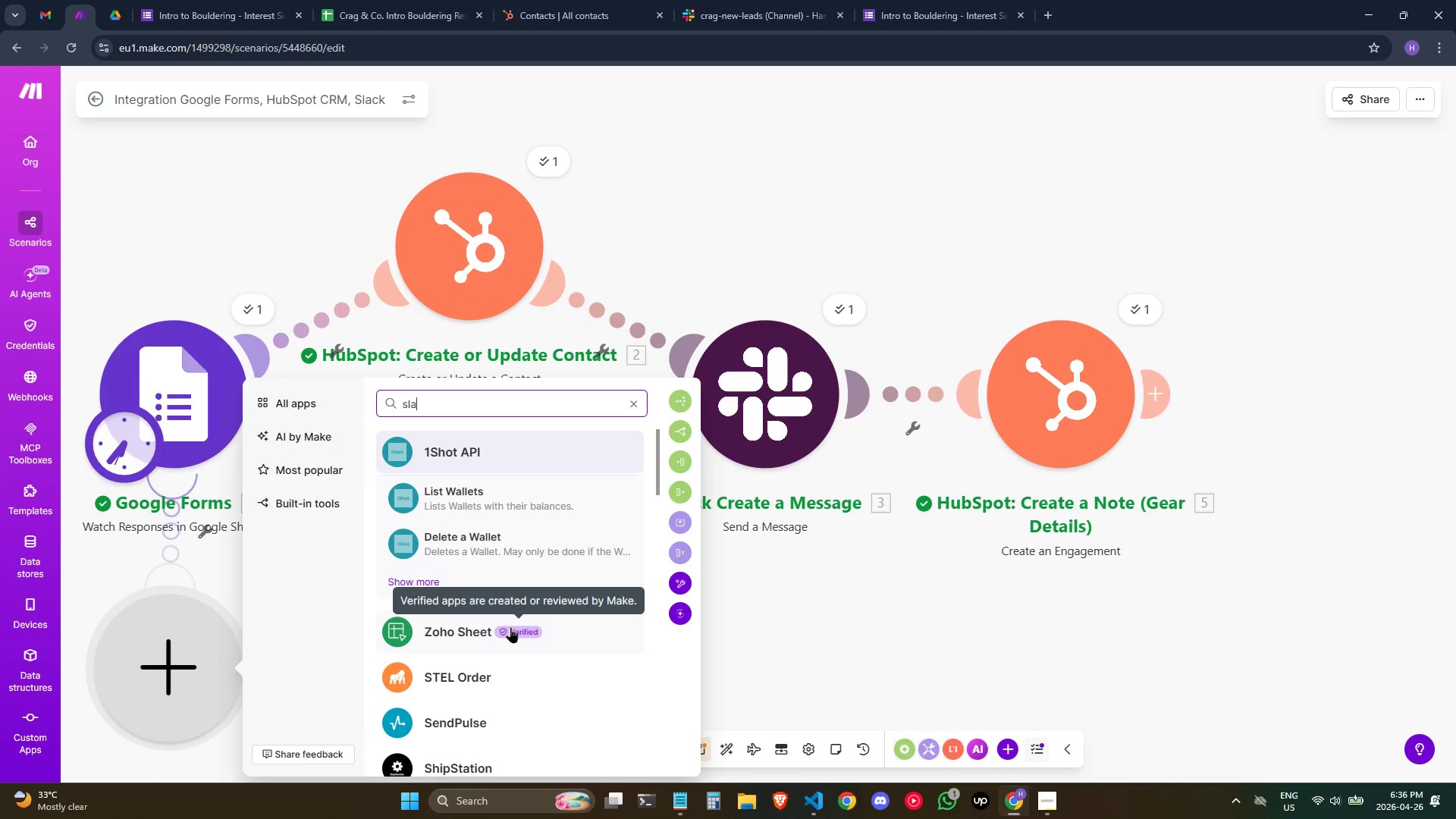 
key(A)
 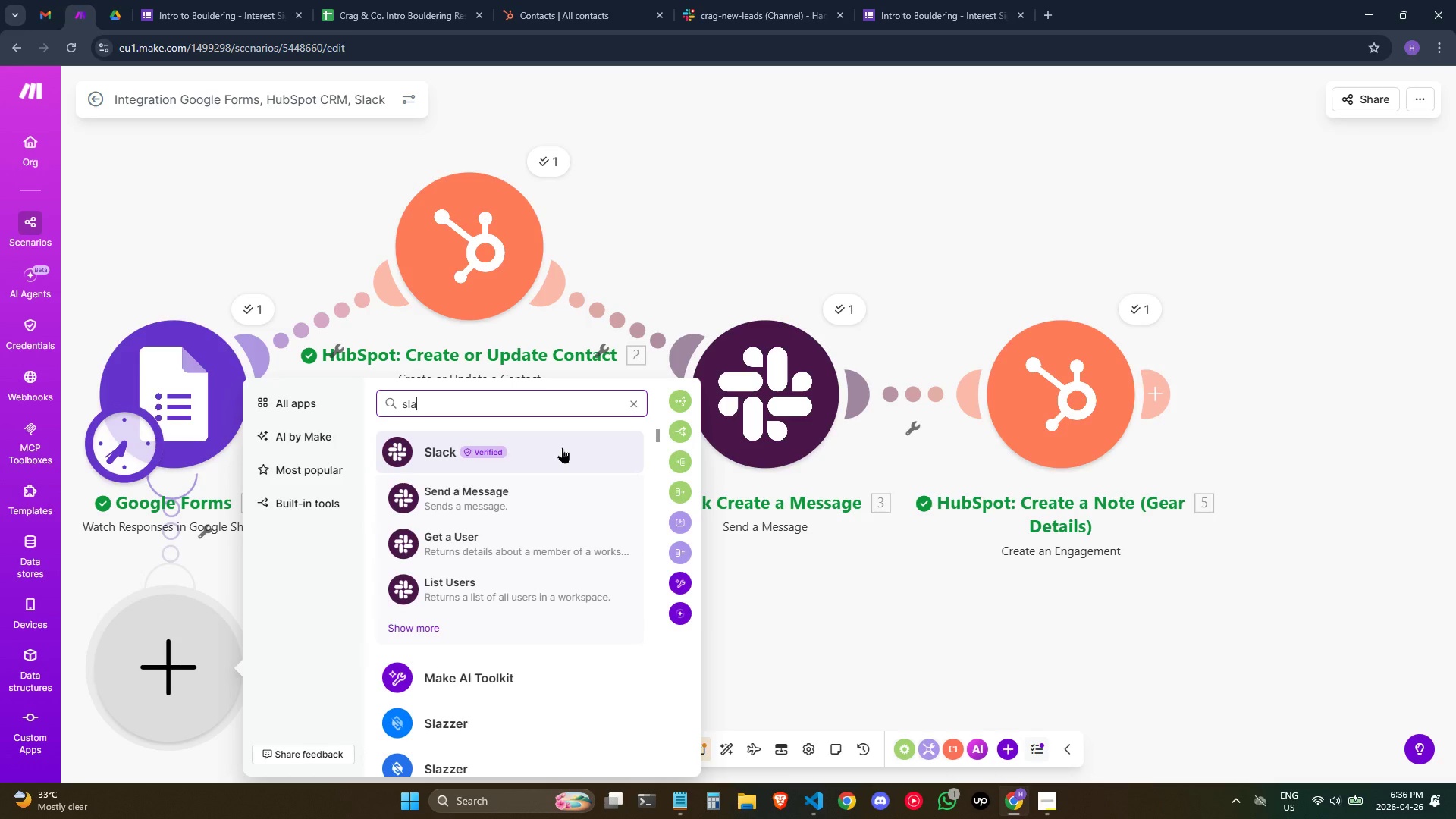 
wait(9.5)
 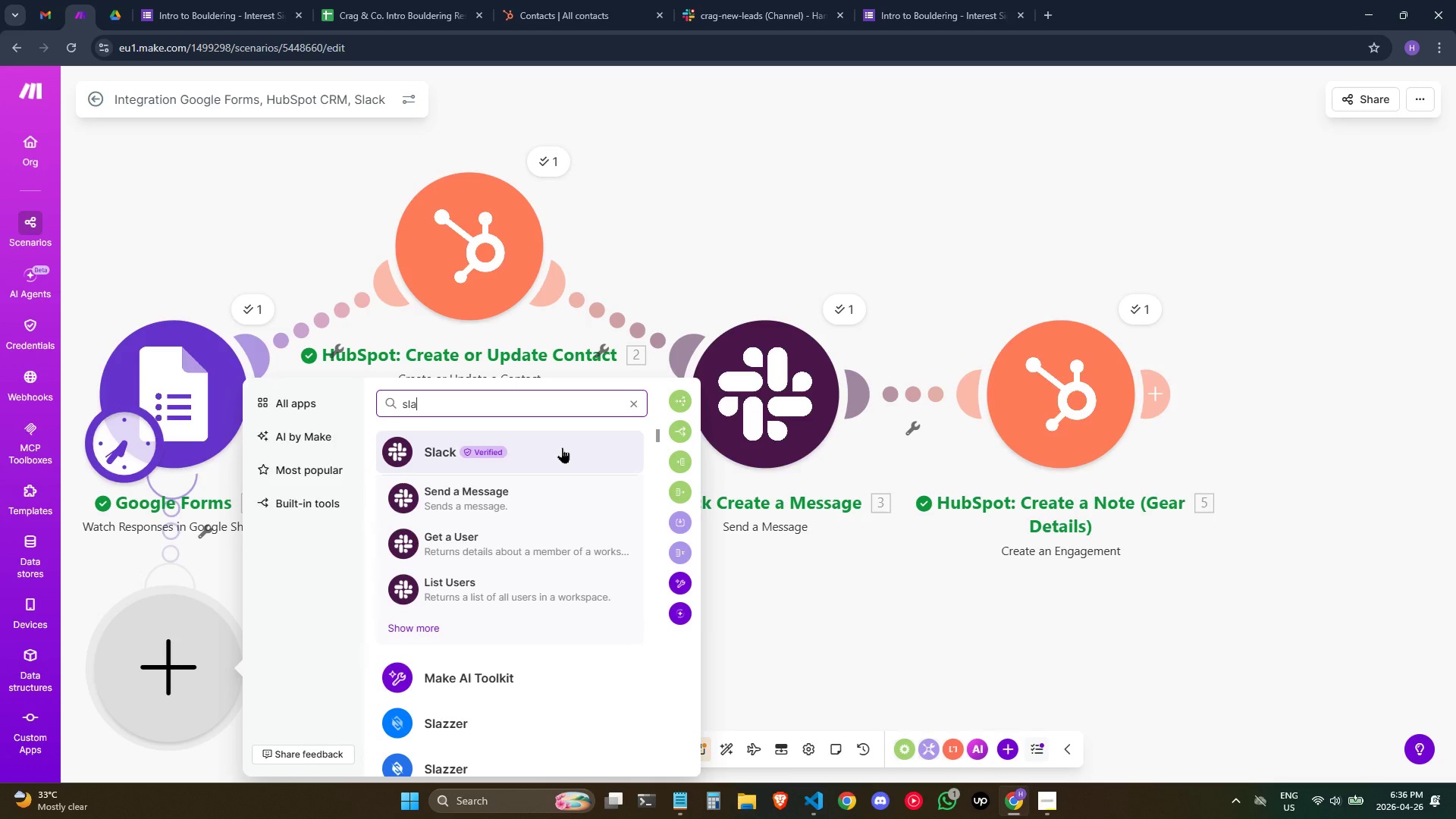 
key(Backspace)
key(Backspace)
type(lack)
 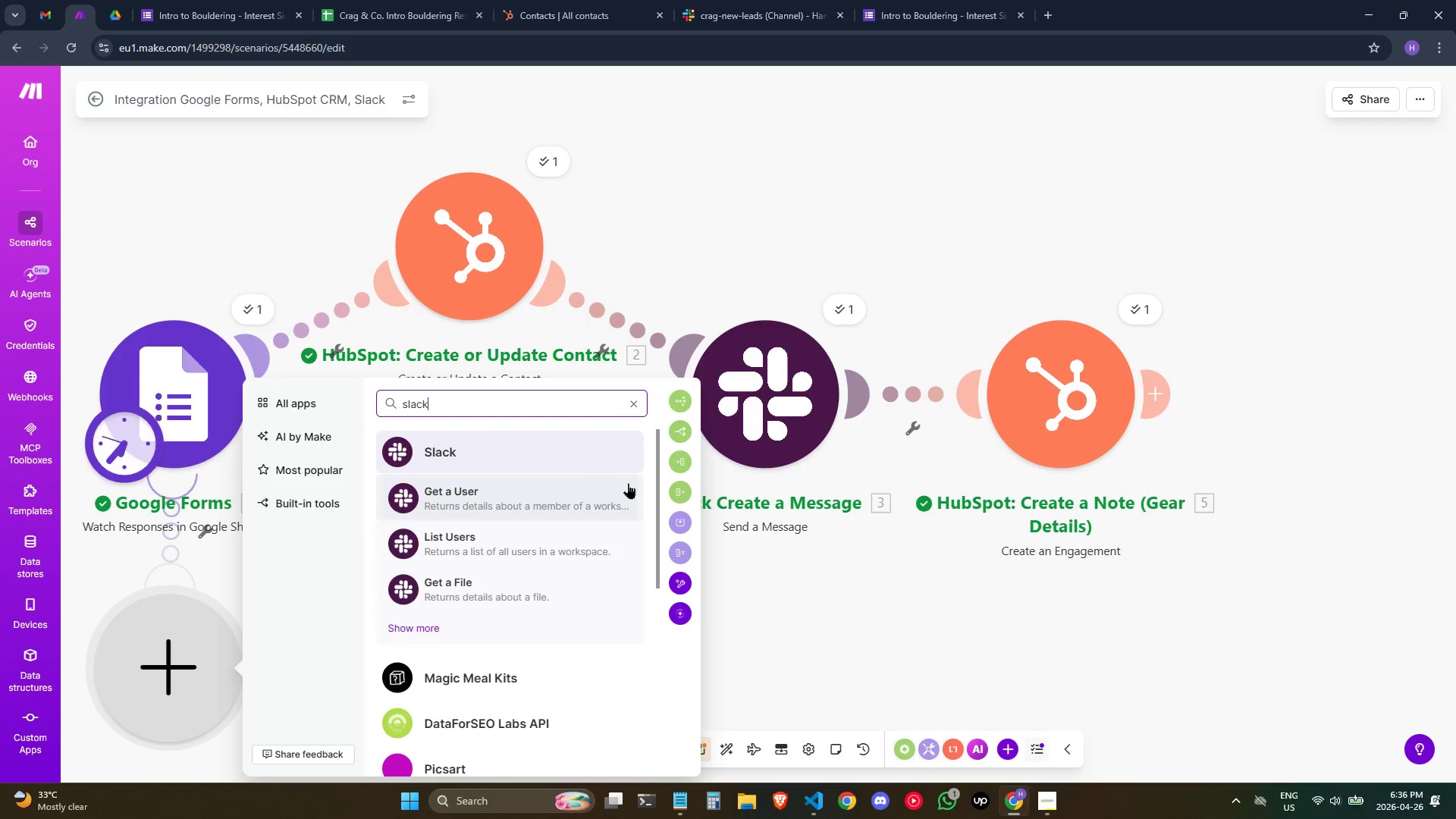 
left_click([612, 467])
 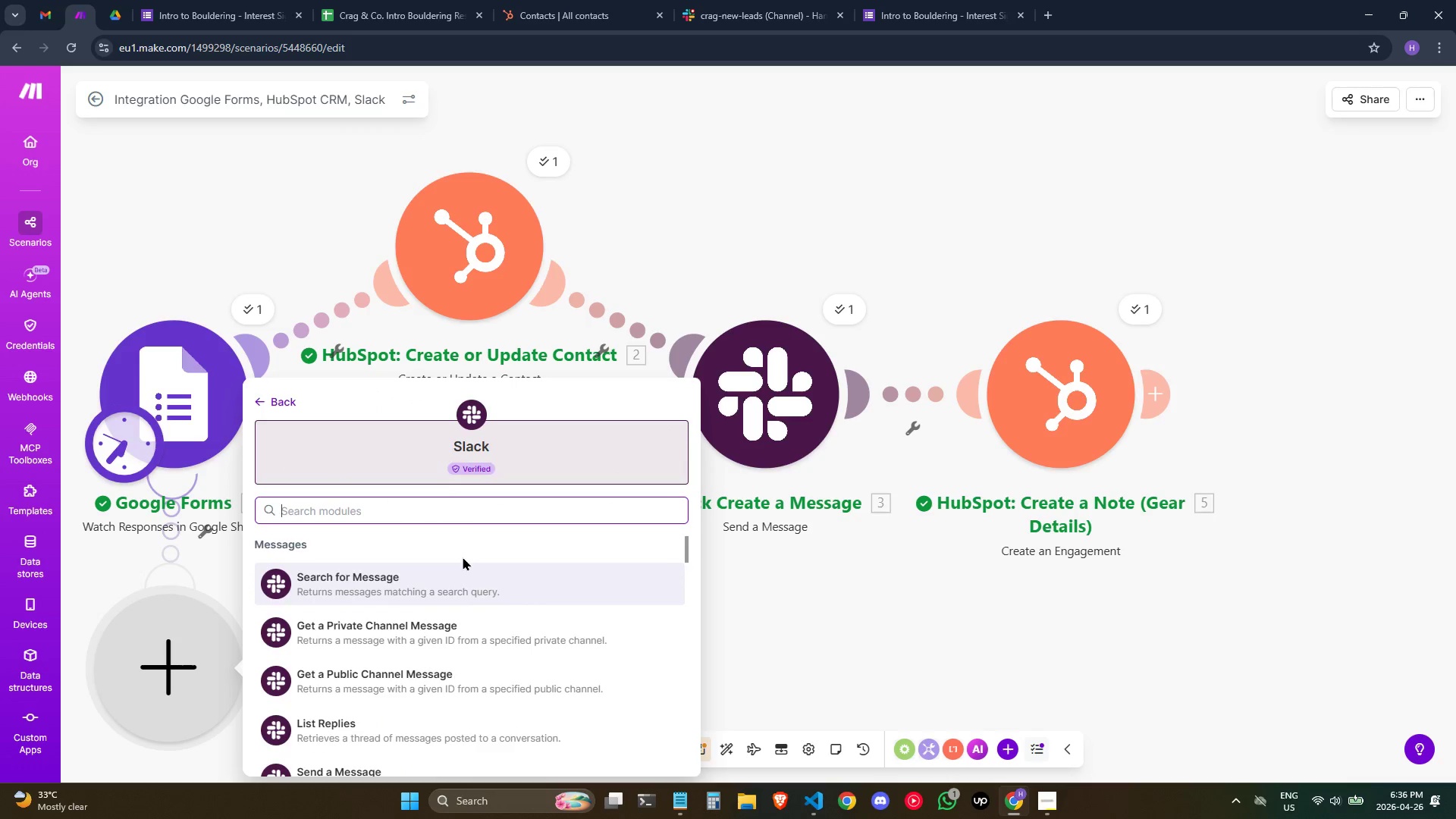 
scroll: coordinate [576, 604], scroll_direction: down, amount: 2.0
 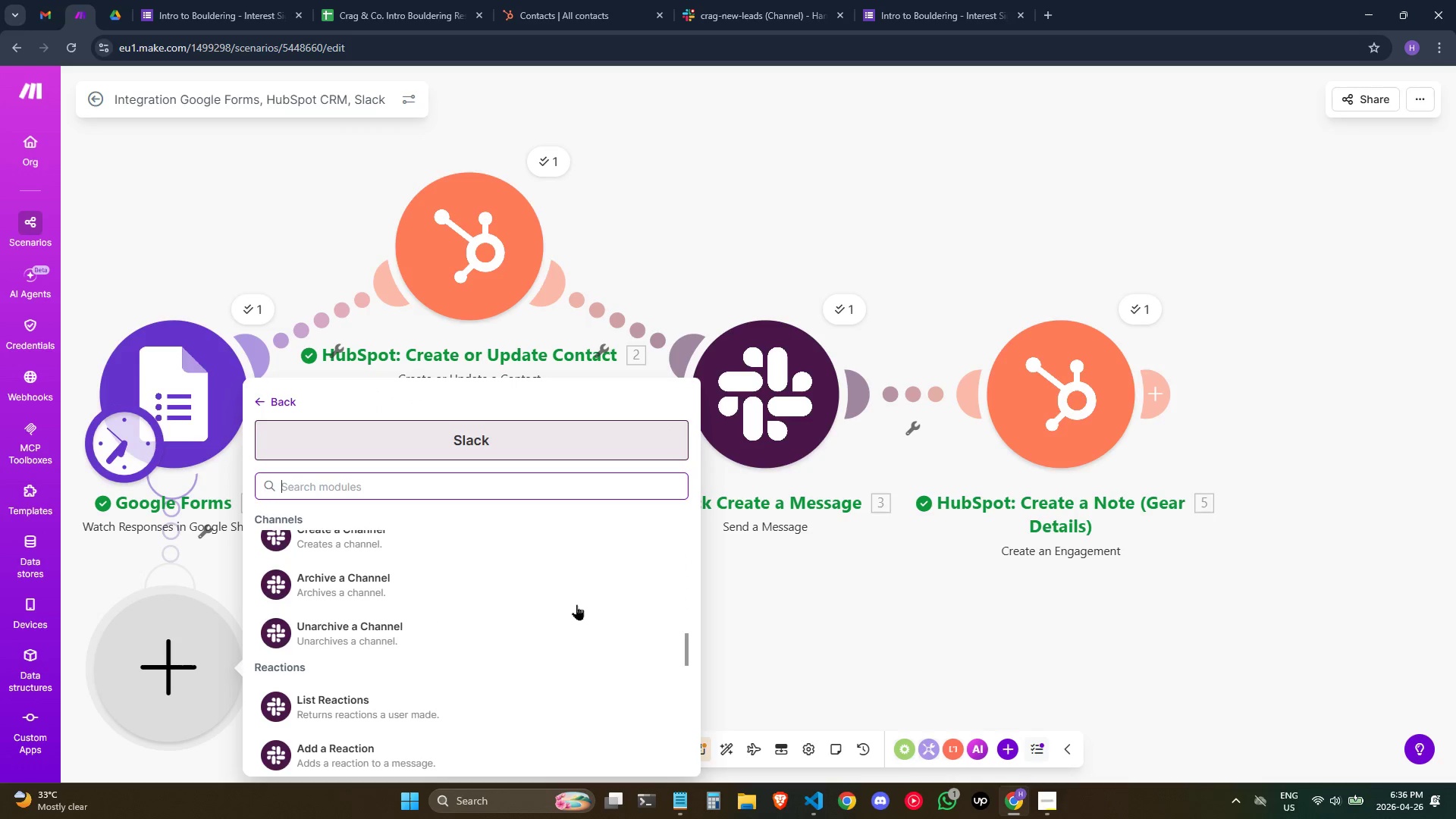 
scroll: coordinate [538, 607], scroll_direction: up, amount: 4.0
 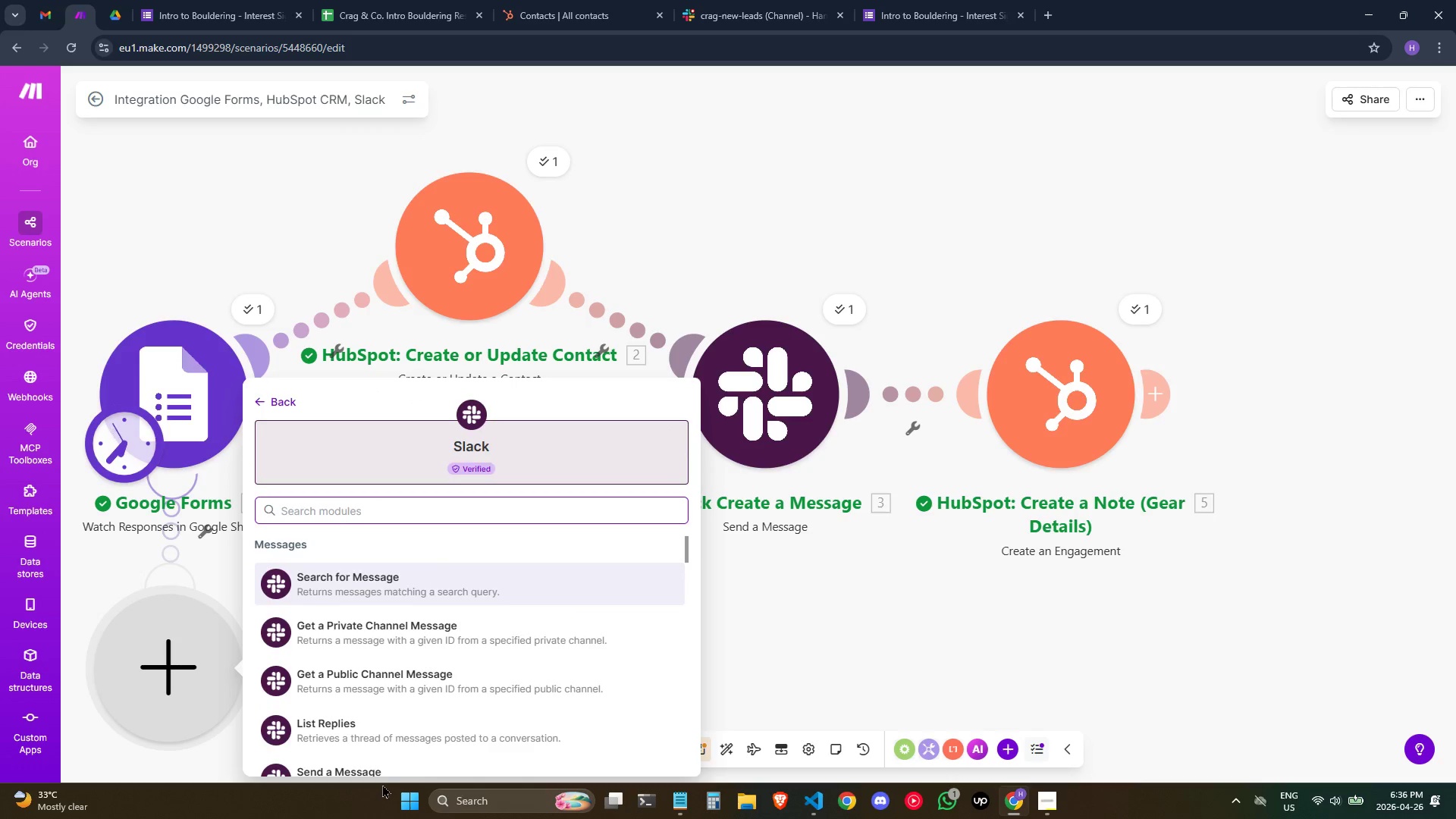 
left_click([387, 769])
 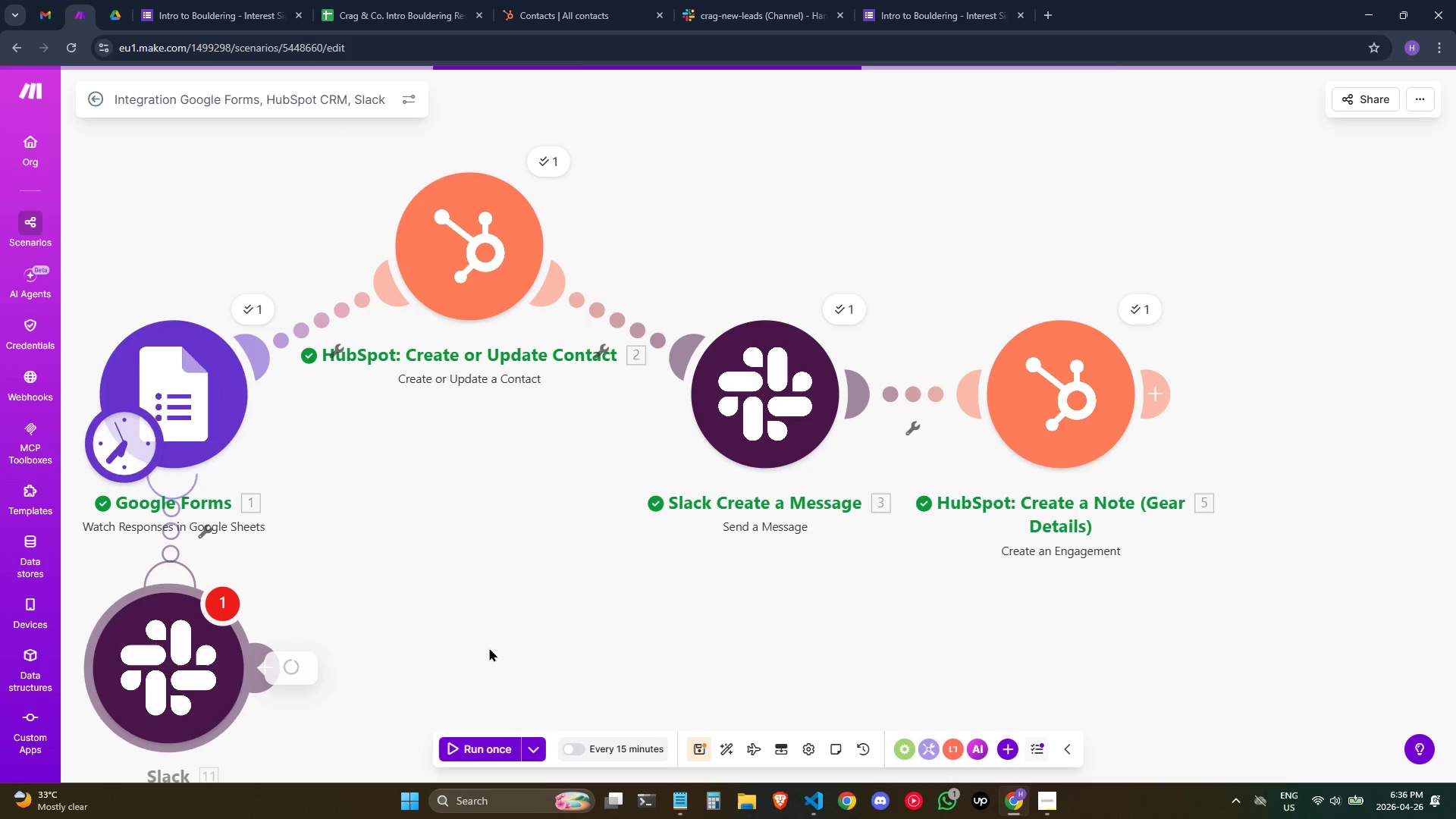 
left_click_drag(start_coordinate=[489, 648], to_coordinate=[491, 579])
 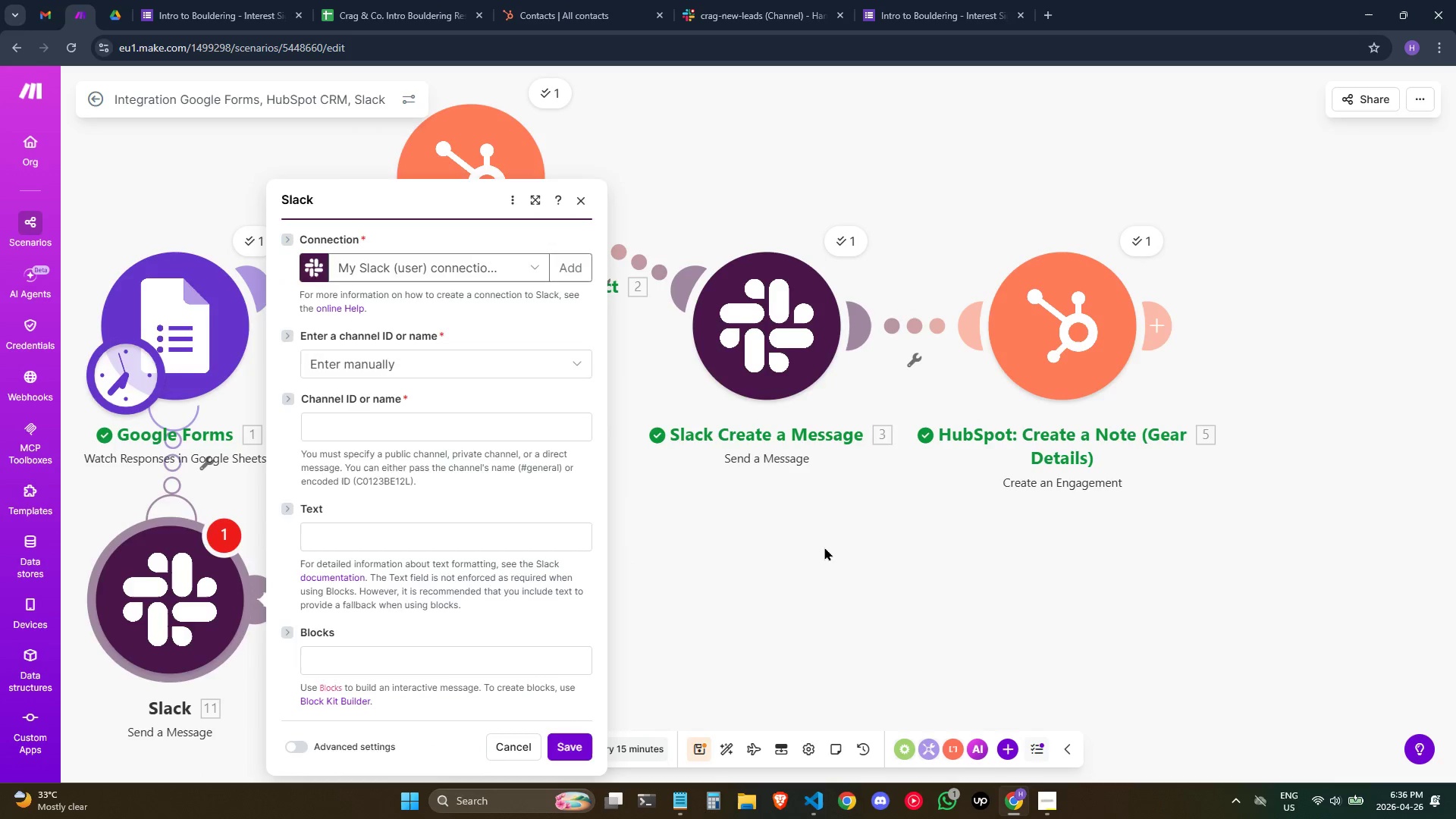 
left_click([824, 547])
 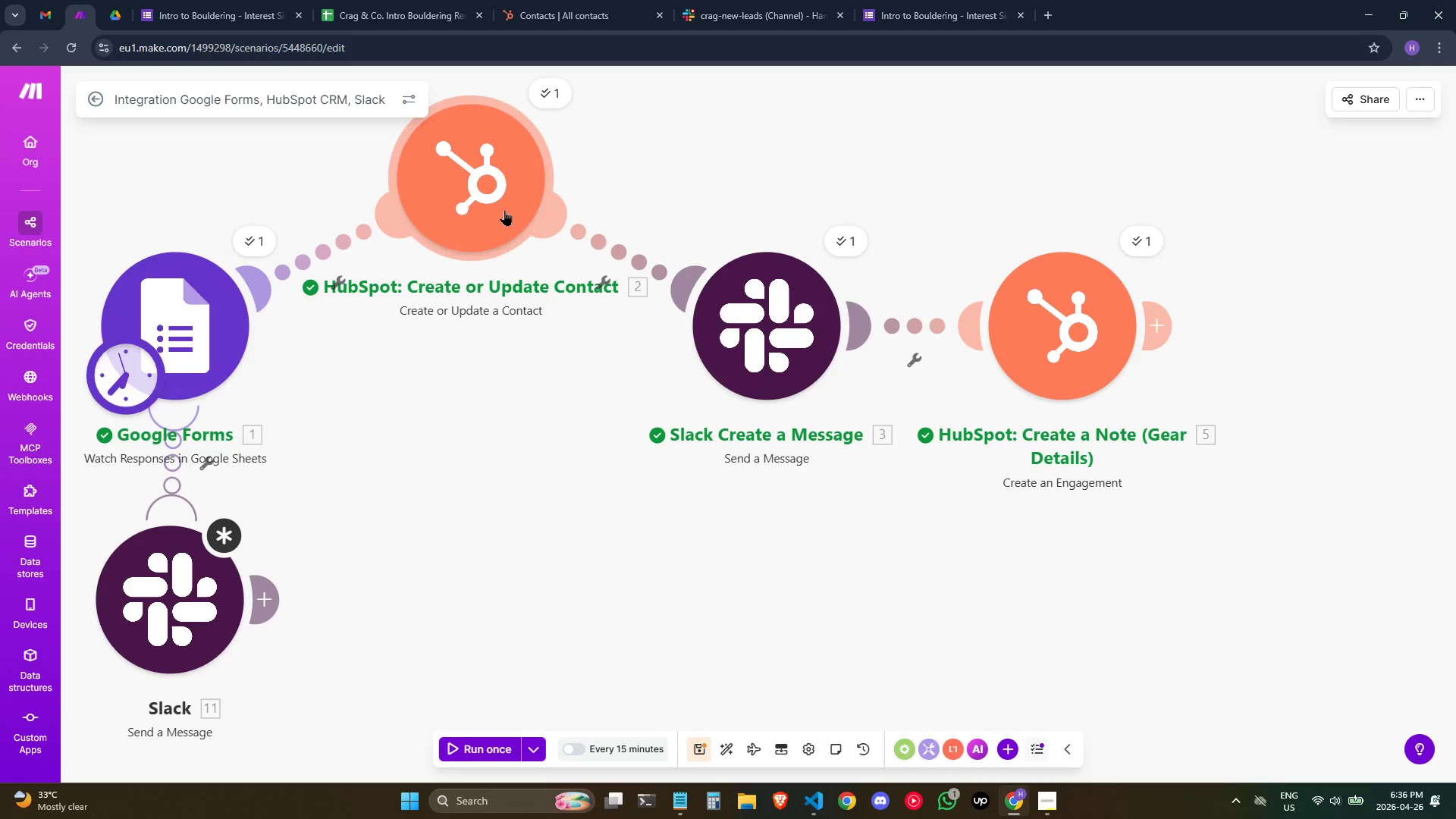 
left_click_drag(start_coordinate=[495, 209], to_coordinate=[488, 353])
 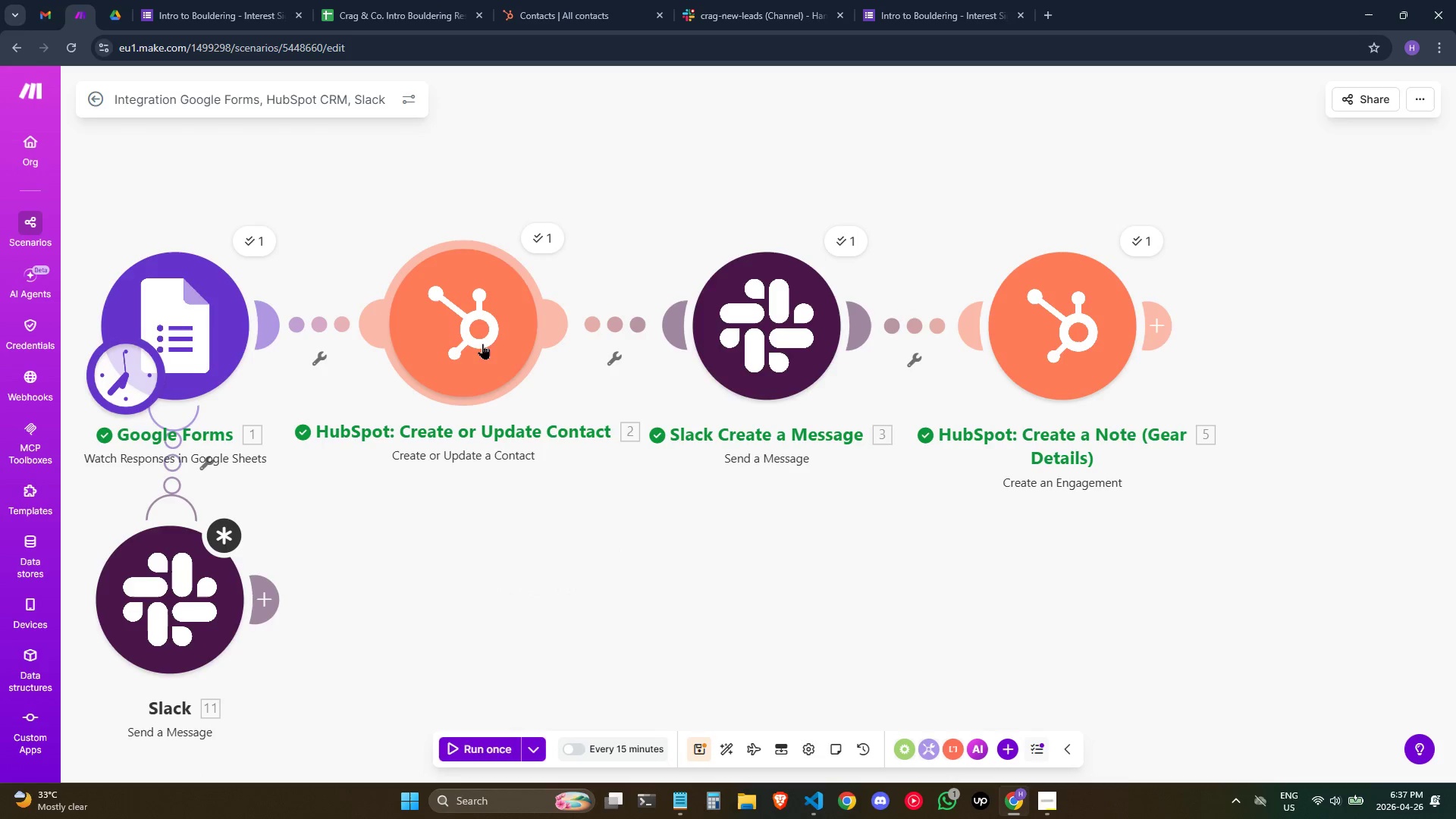 
right_click([482, 344])
 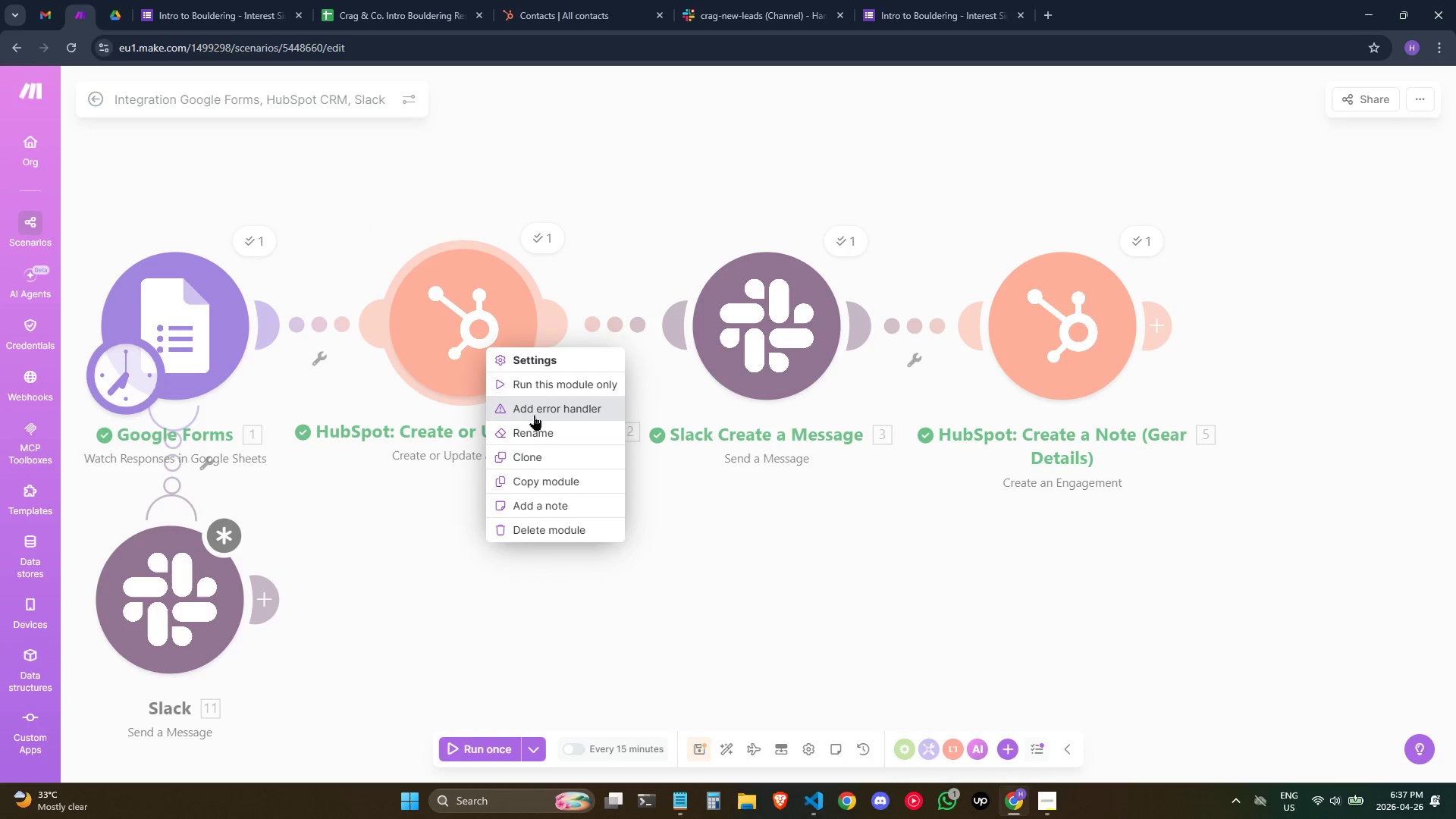 
left_click([534, 415])
 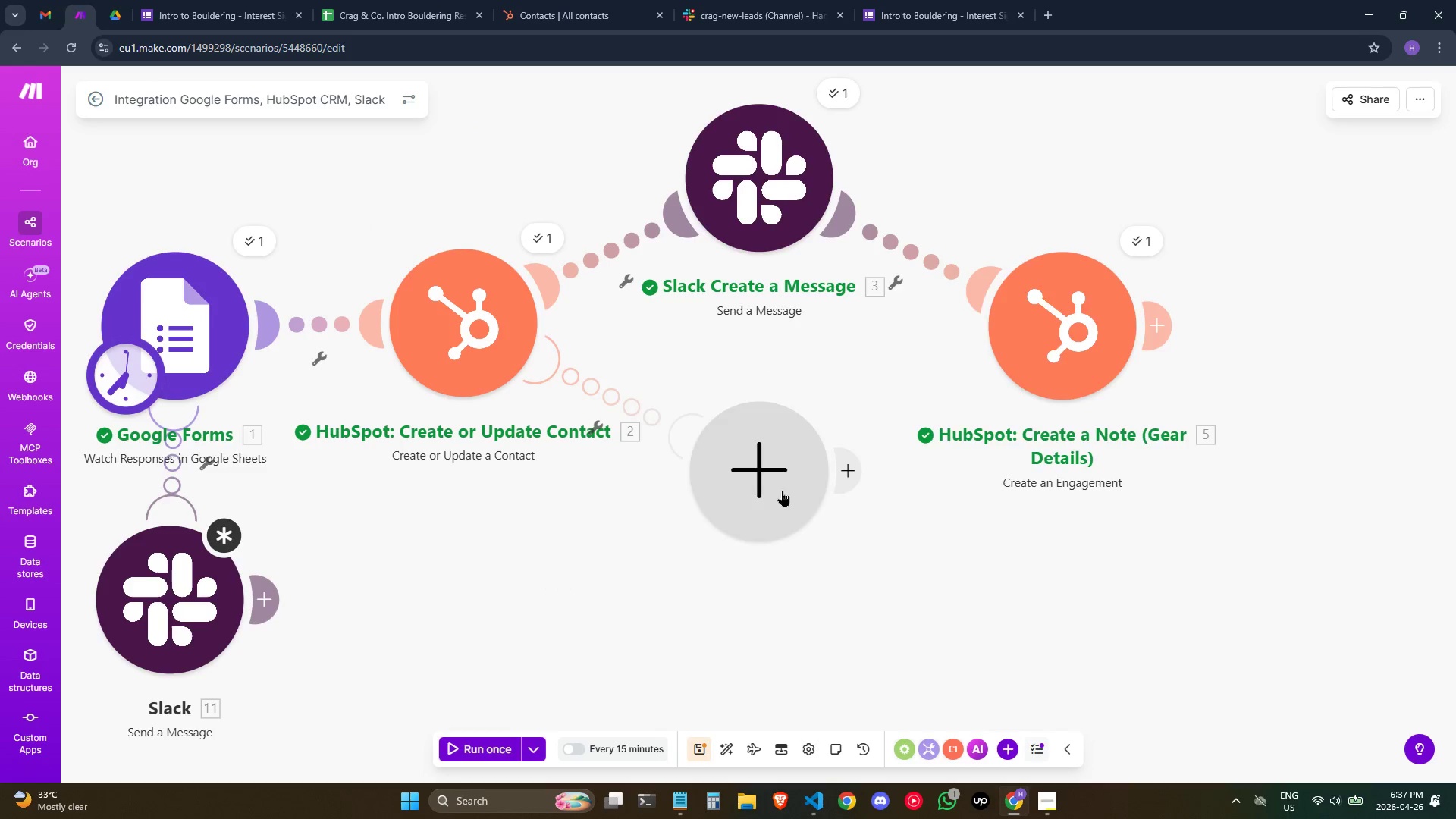 
left_click_drag(start_coordinate=[776, 497], to_coordinate=[498, 651])
 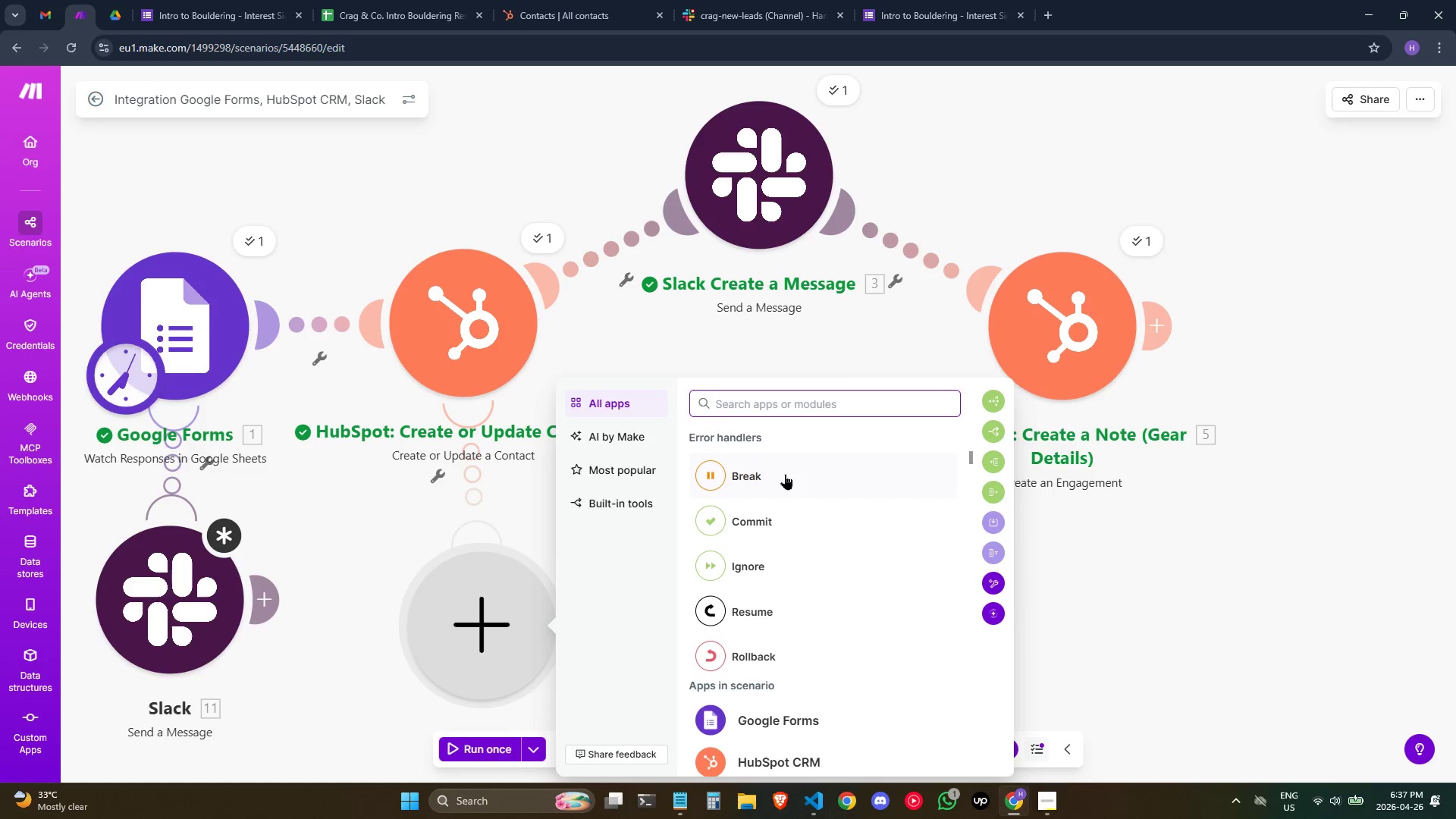 
left_click([785, 474])
 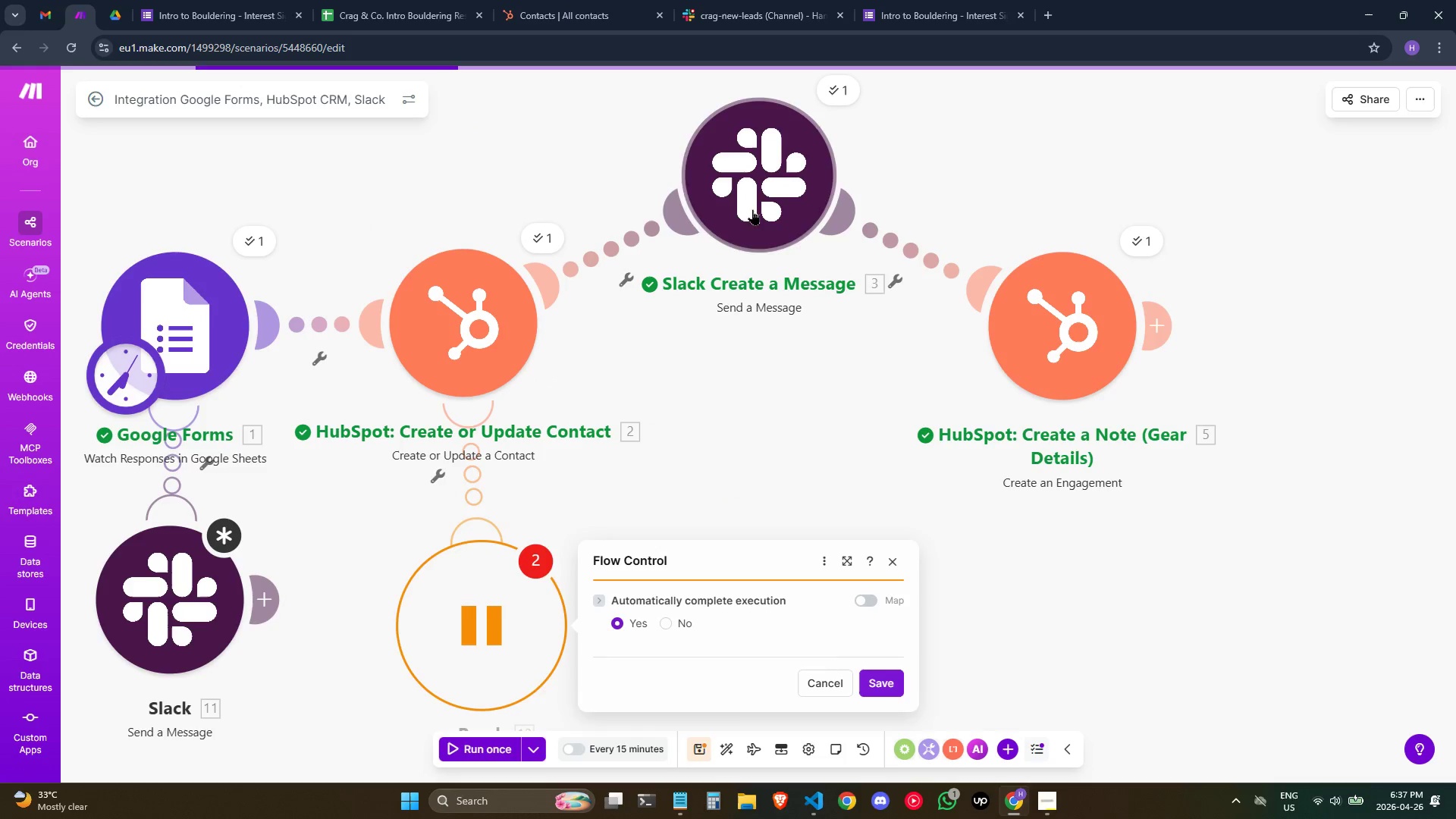 
left_click_drag(start_coordinate=[762, 196], to_coordinate=[755, 320])
 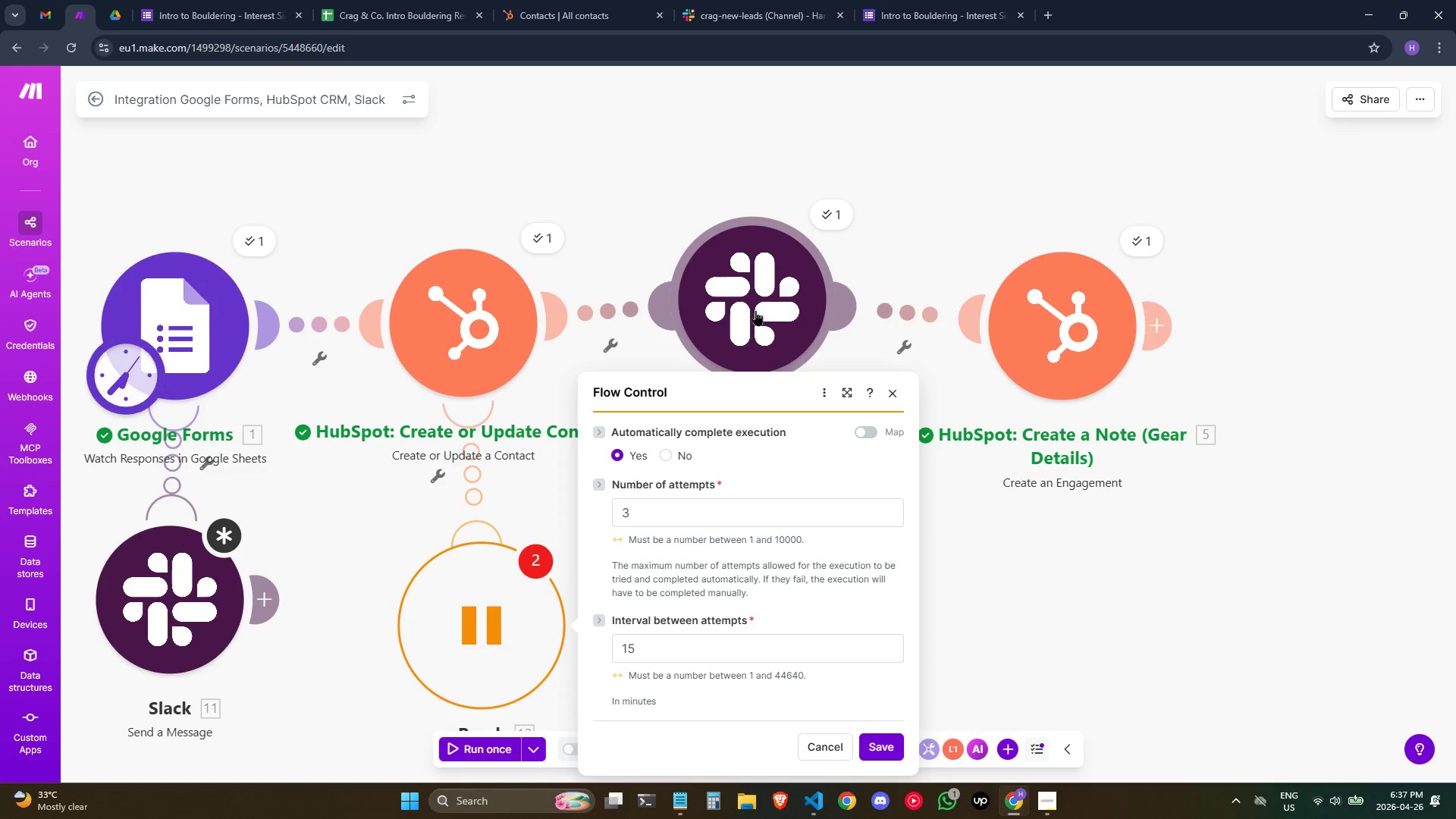 
right_click([755, 310])
 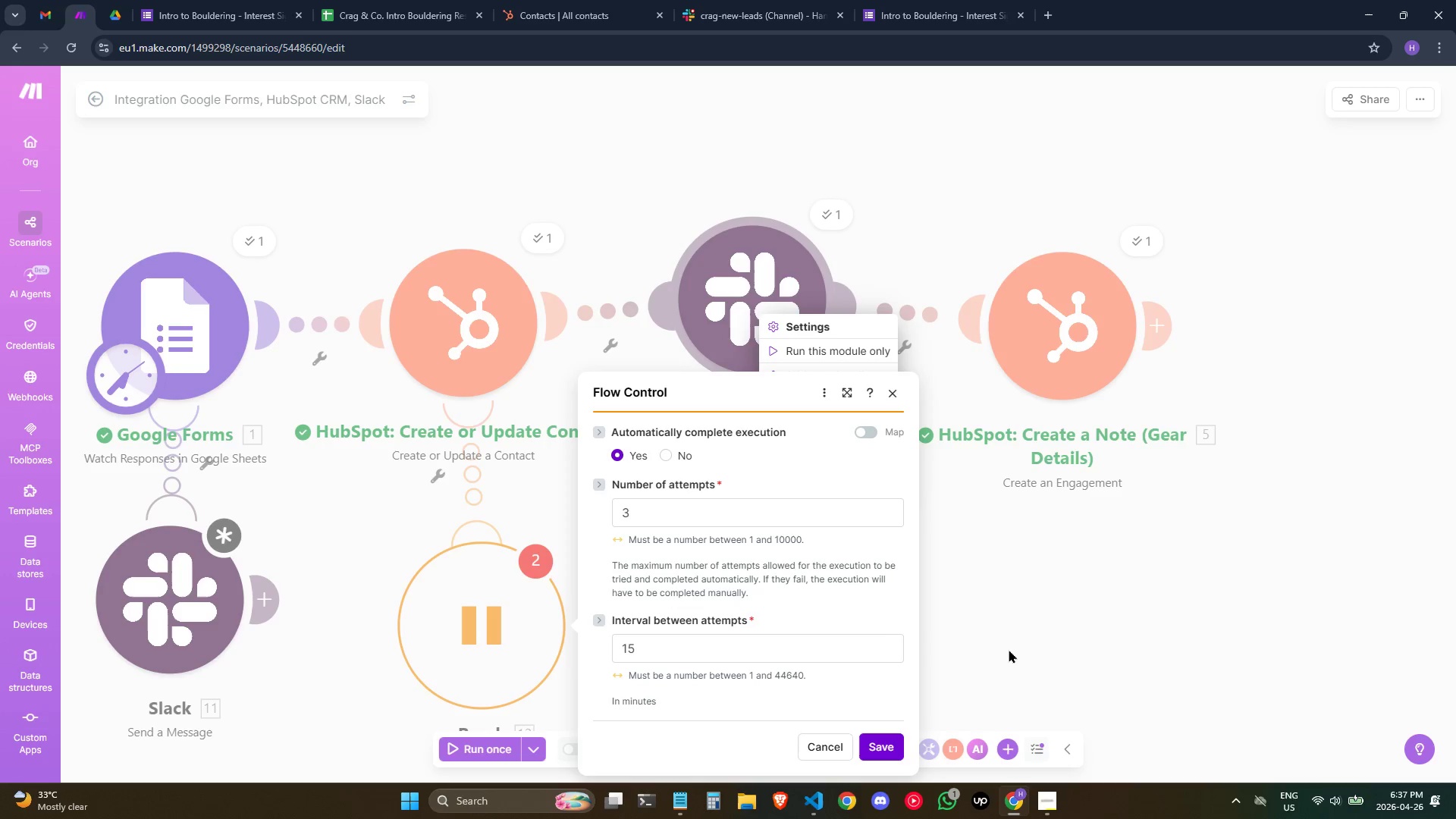 
left_click([1031, 592])
 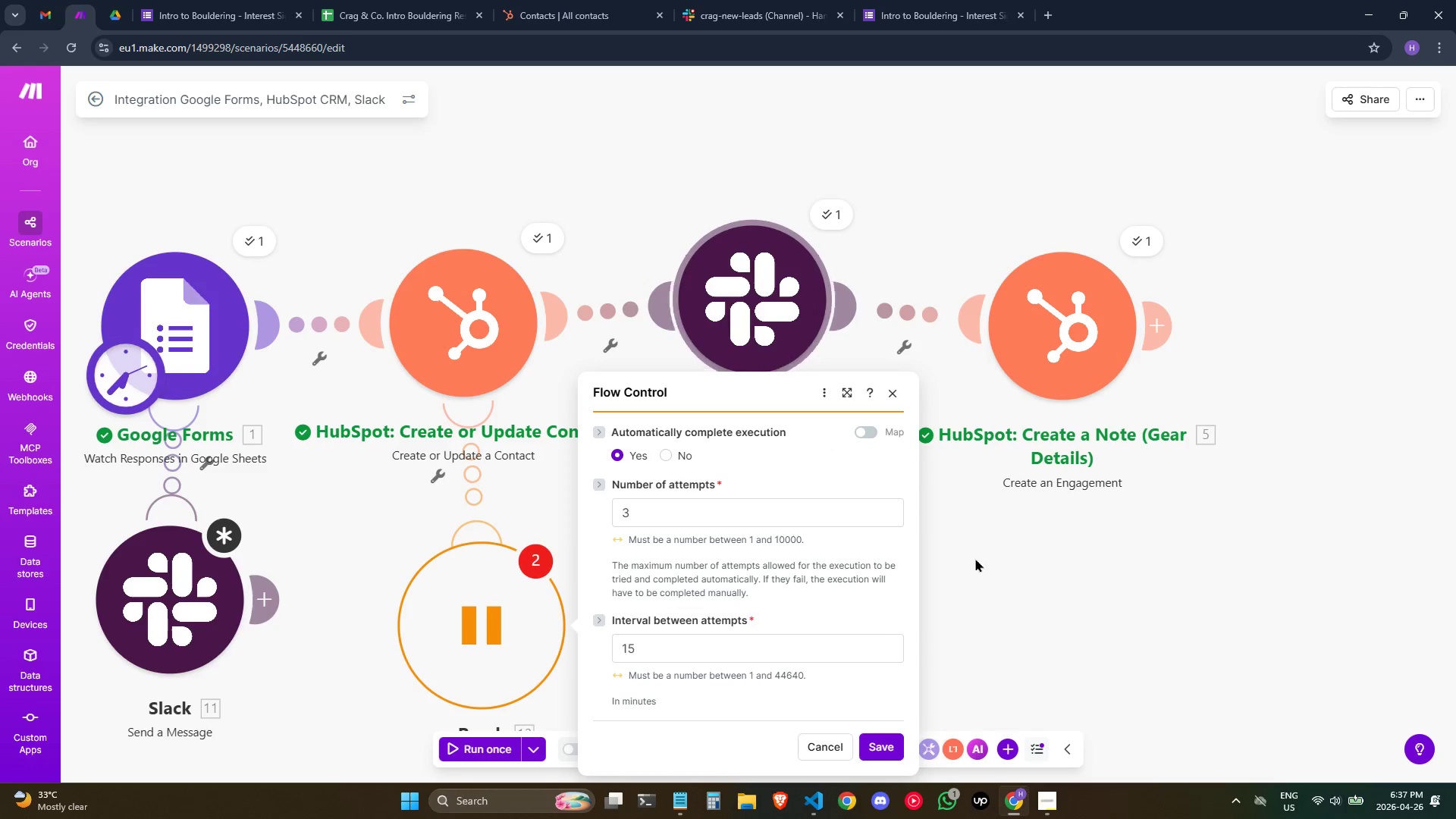 
left_click([1006, 568])
 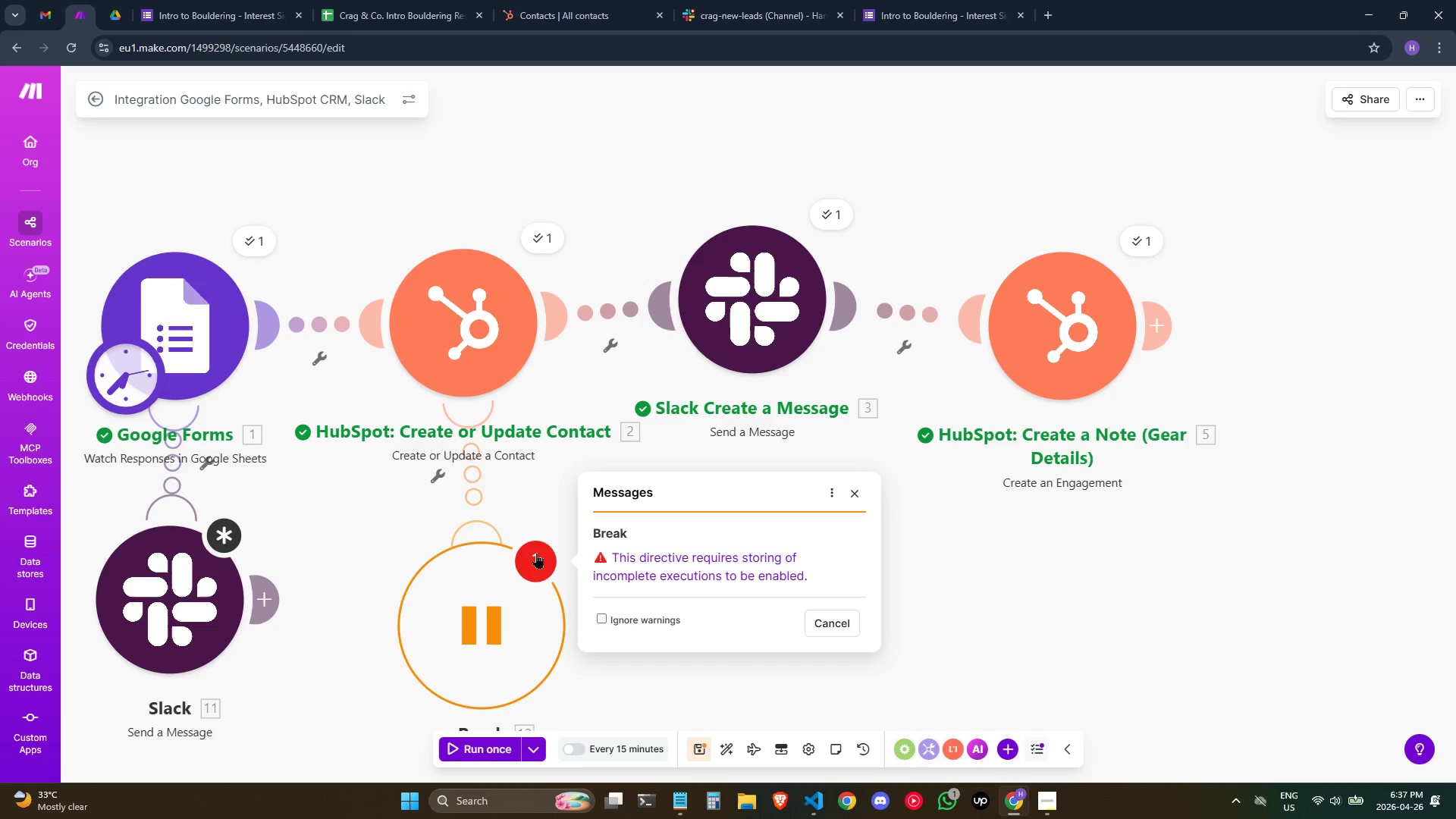 
left_click([651, 563])
 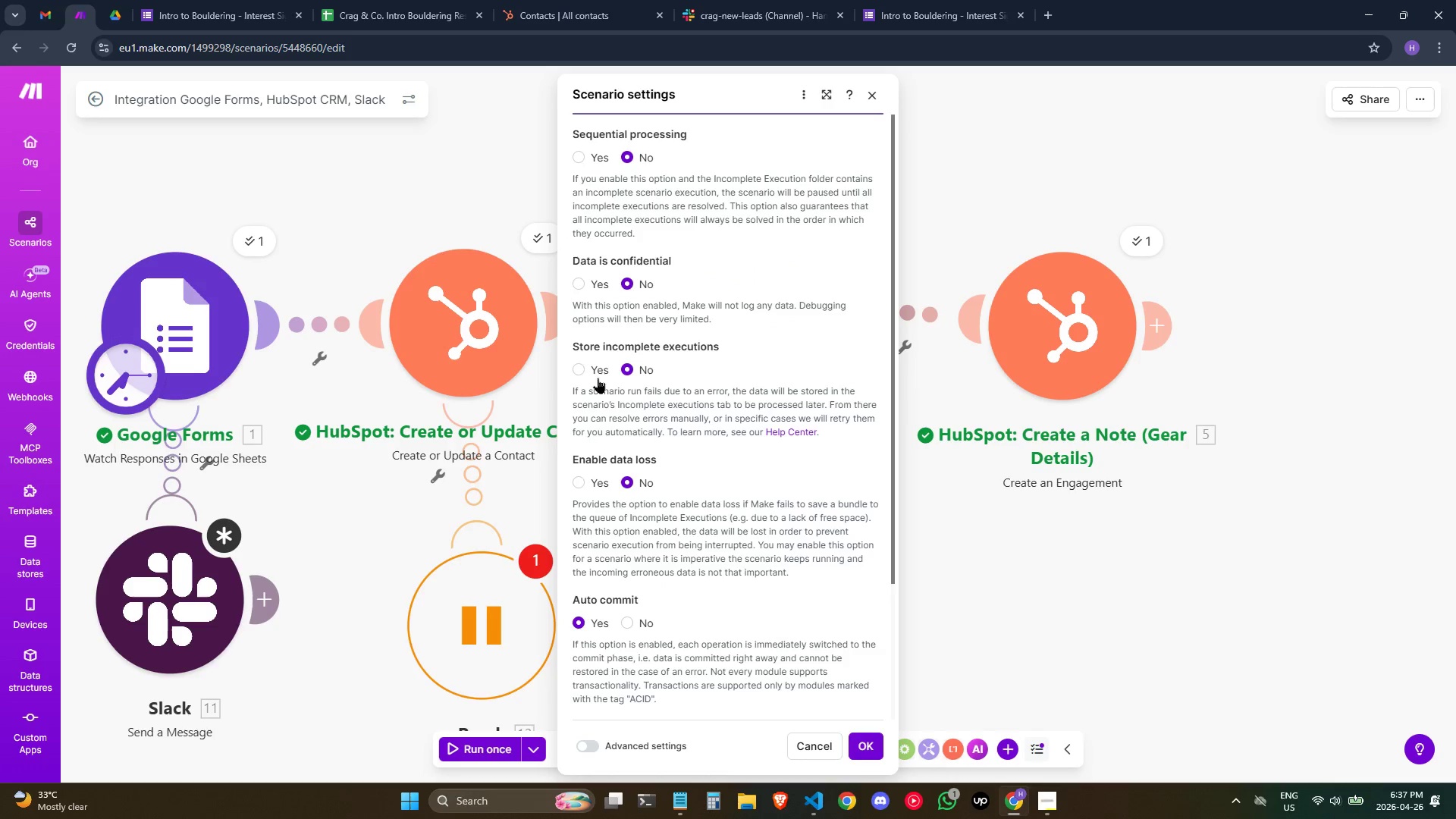 
left_click([582, 366])
 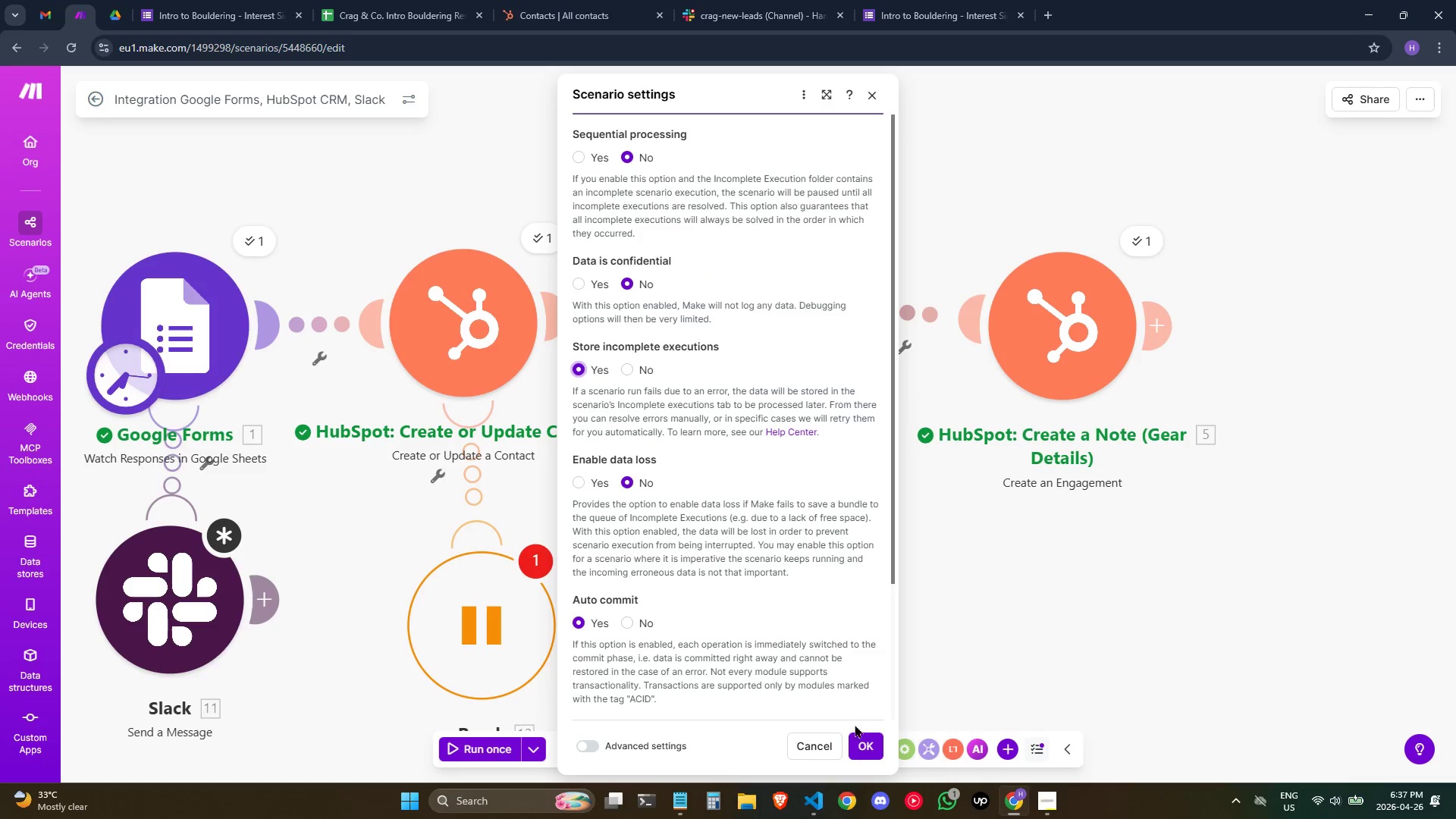 
left_click([871, 742])
 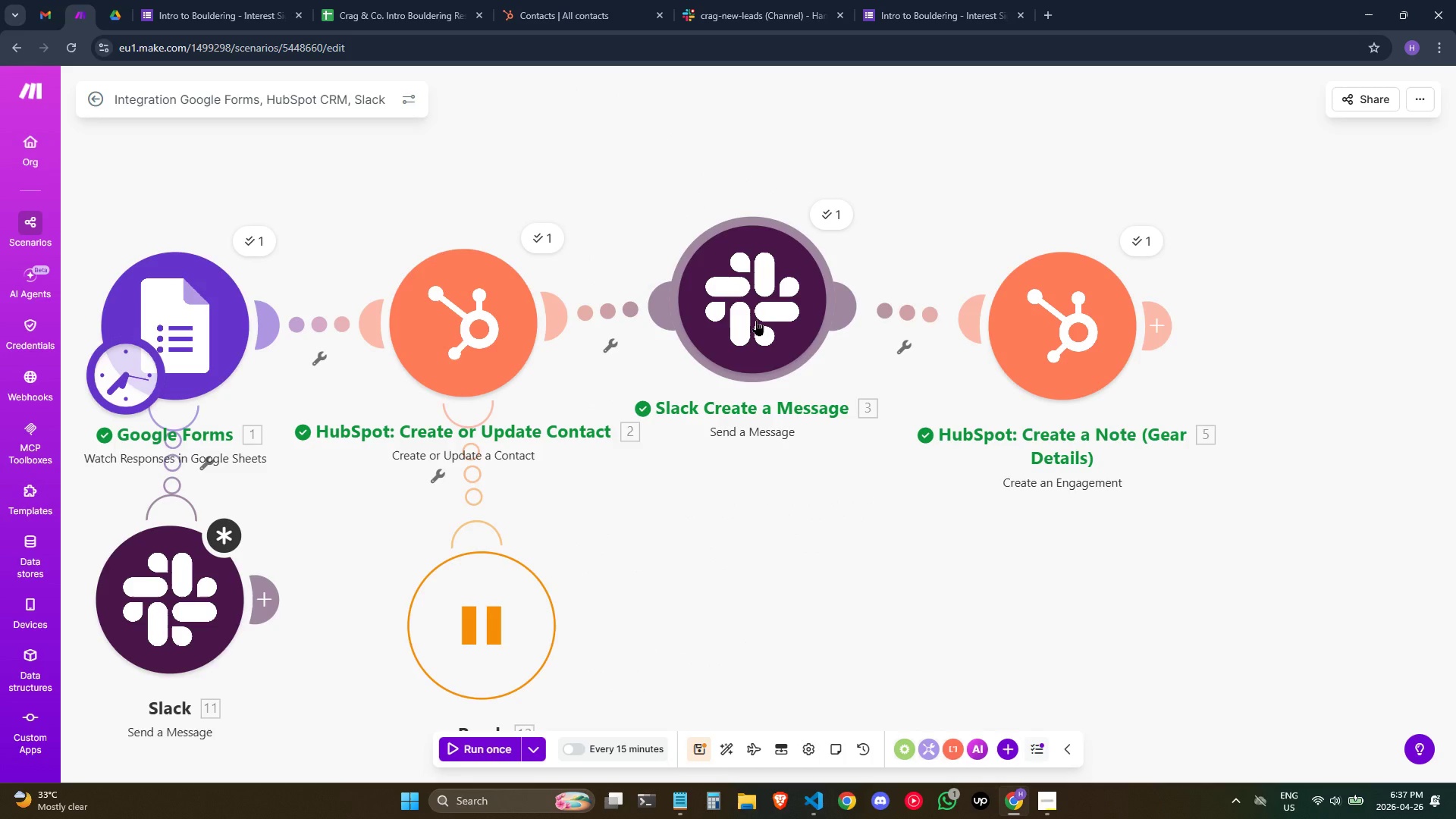 
right_click([756, 320])
 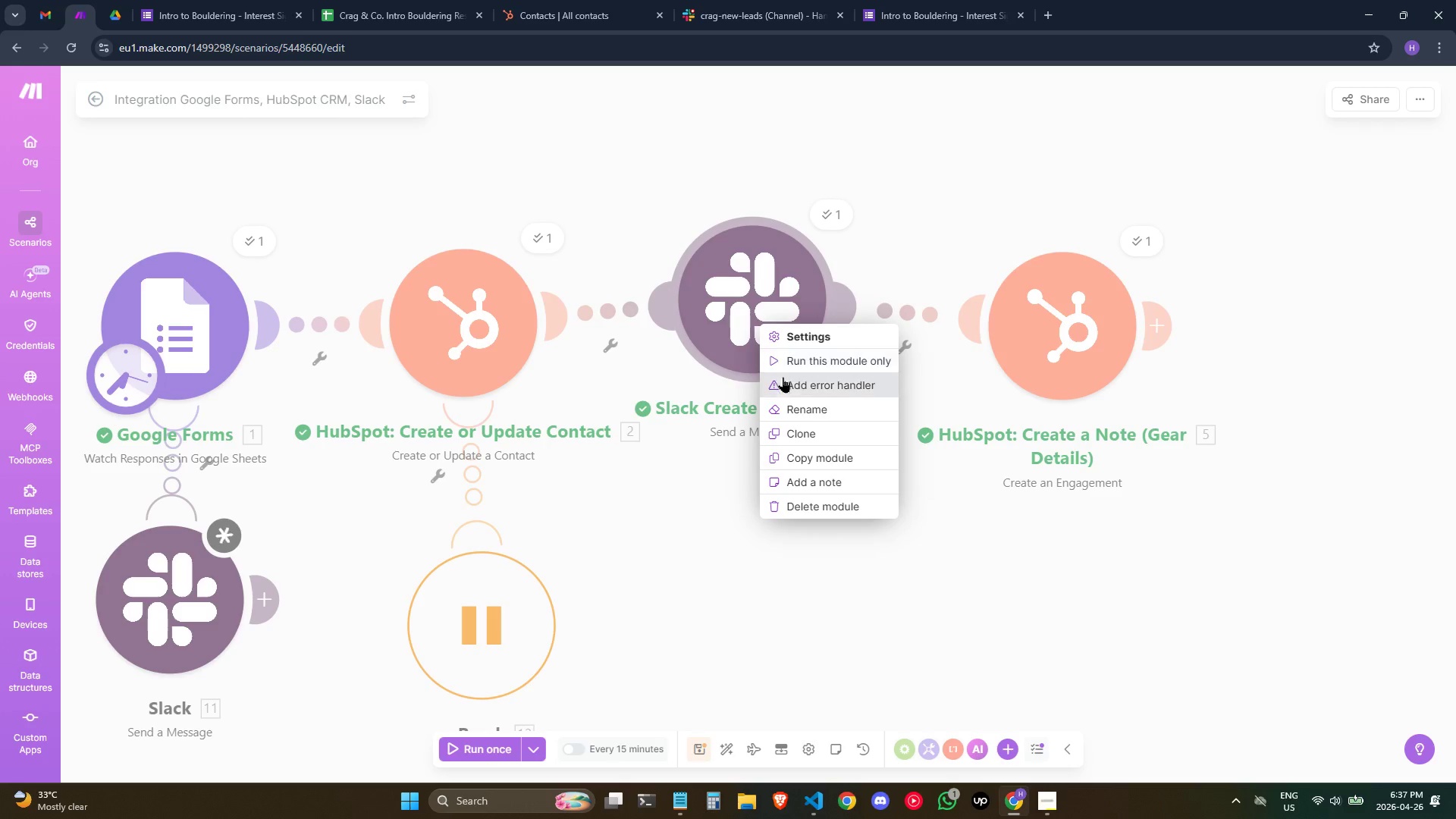 
left_click([784, 381])
 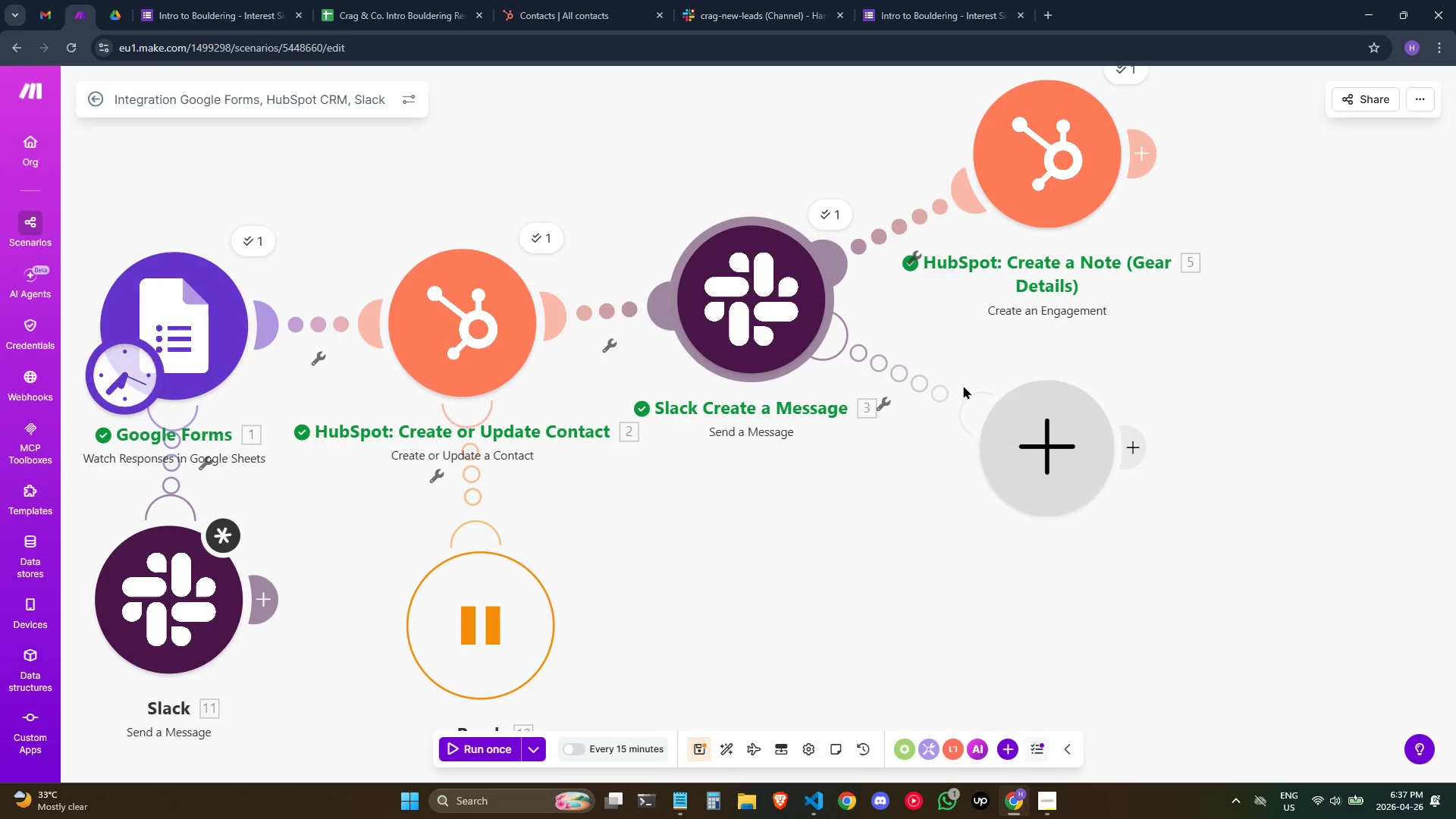 
left_click_drag(start_coordinate=[1034, 425], to_coordinate=[762, 601])
 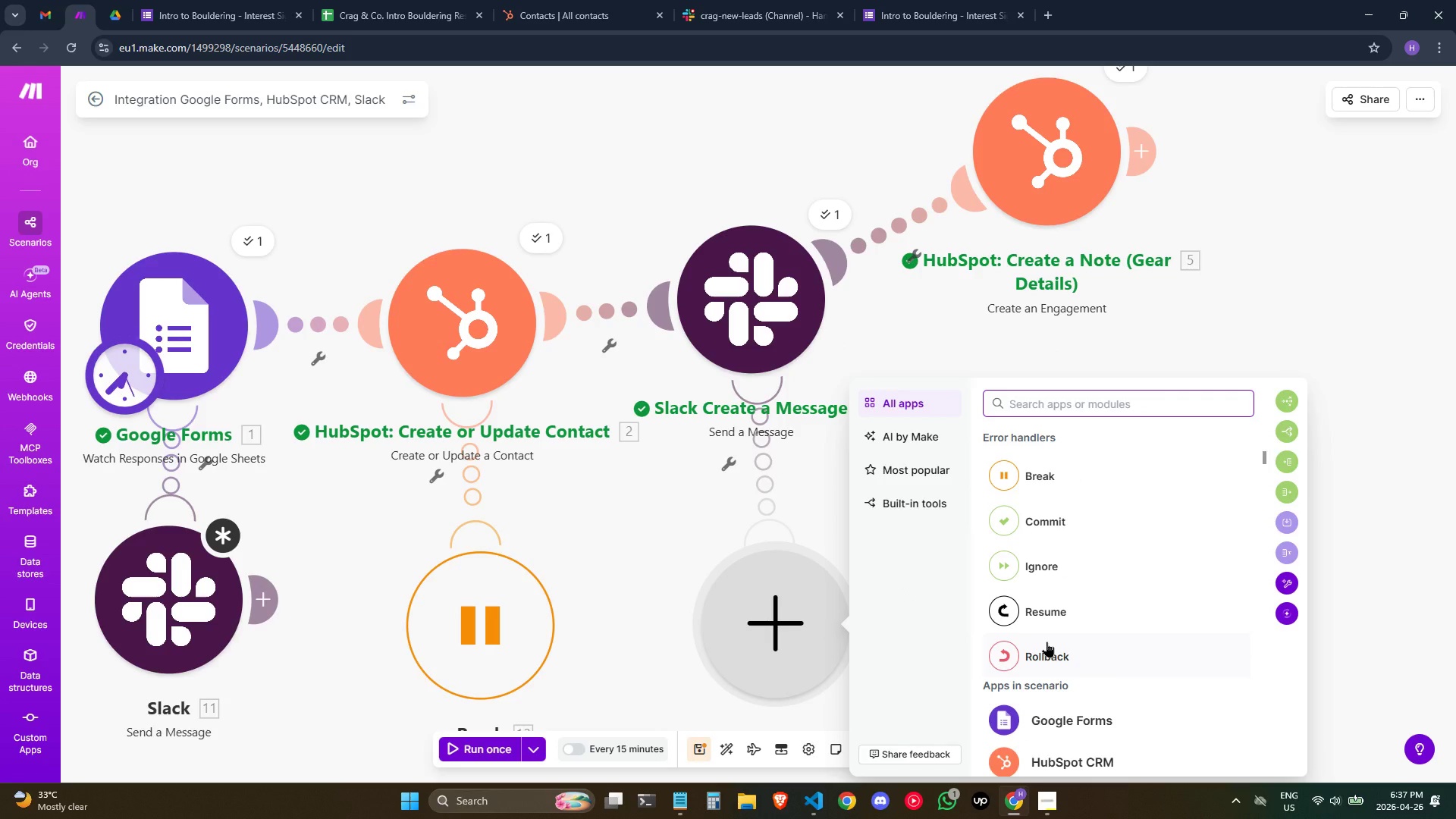 
wait(6.34)
 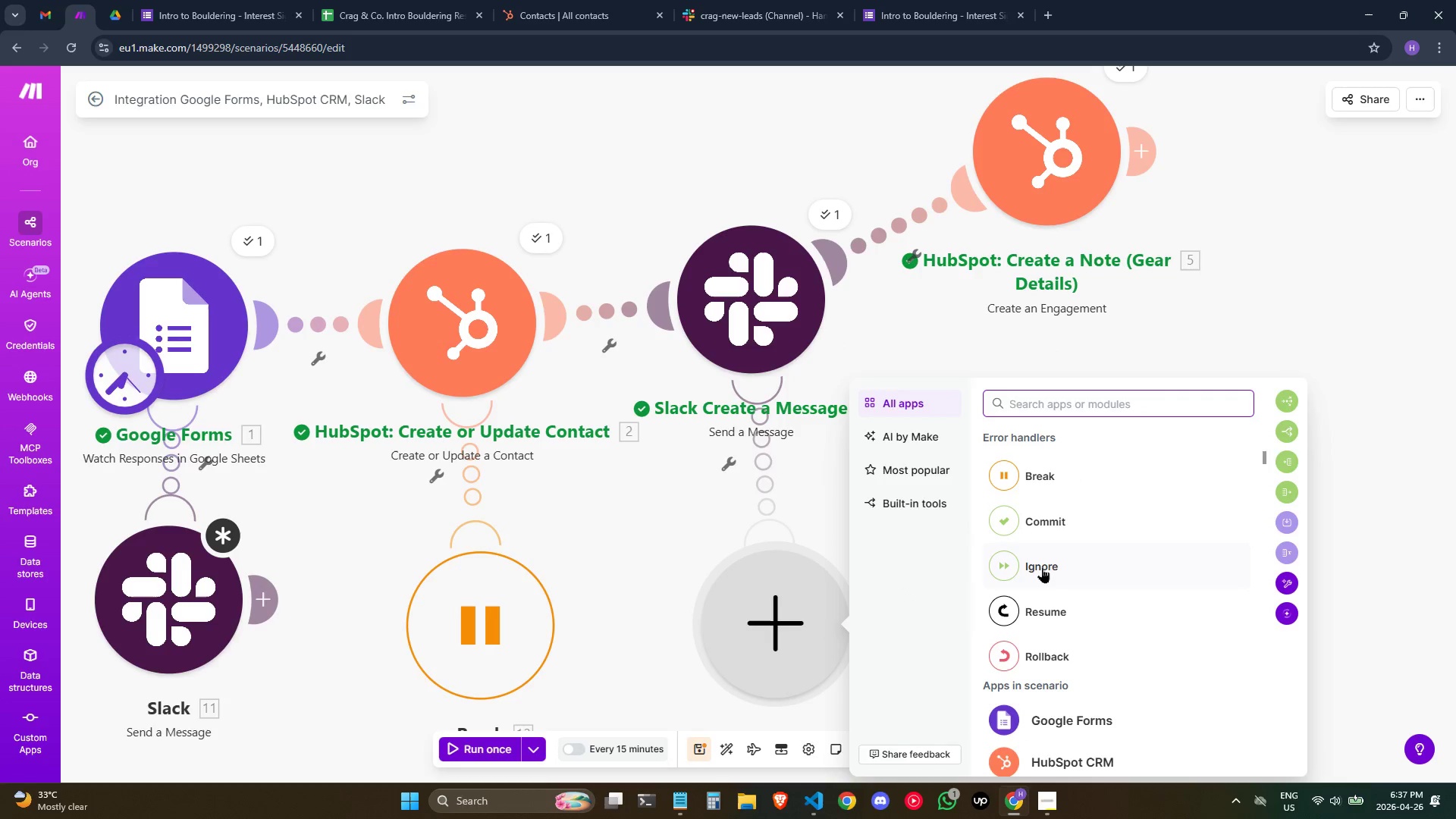 
left_click([1154, 339])
 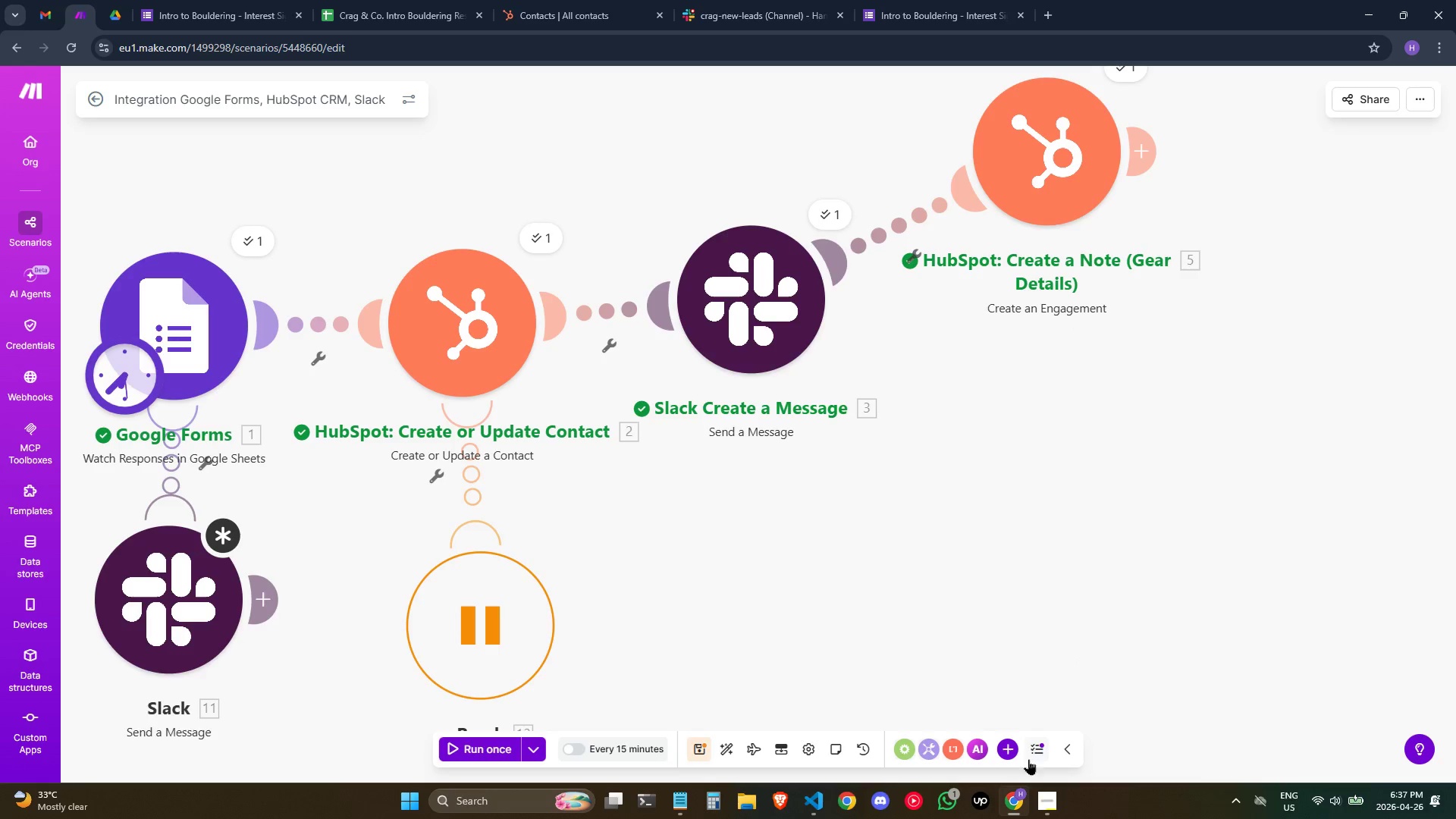 
left_click([1049, 799])